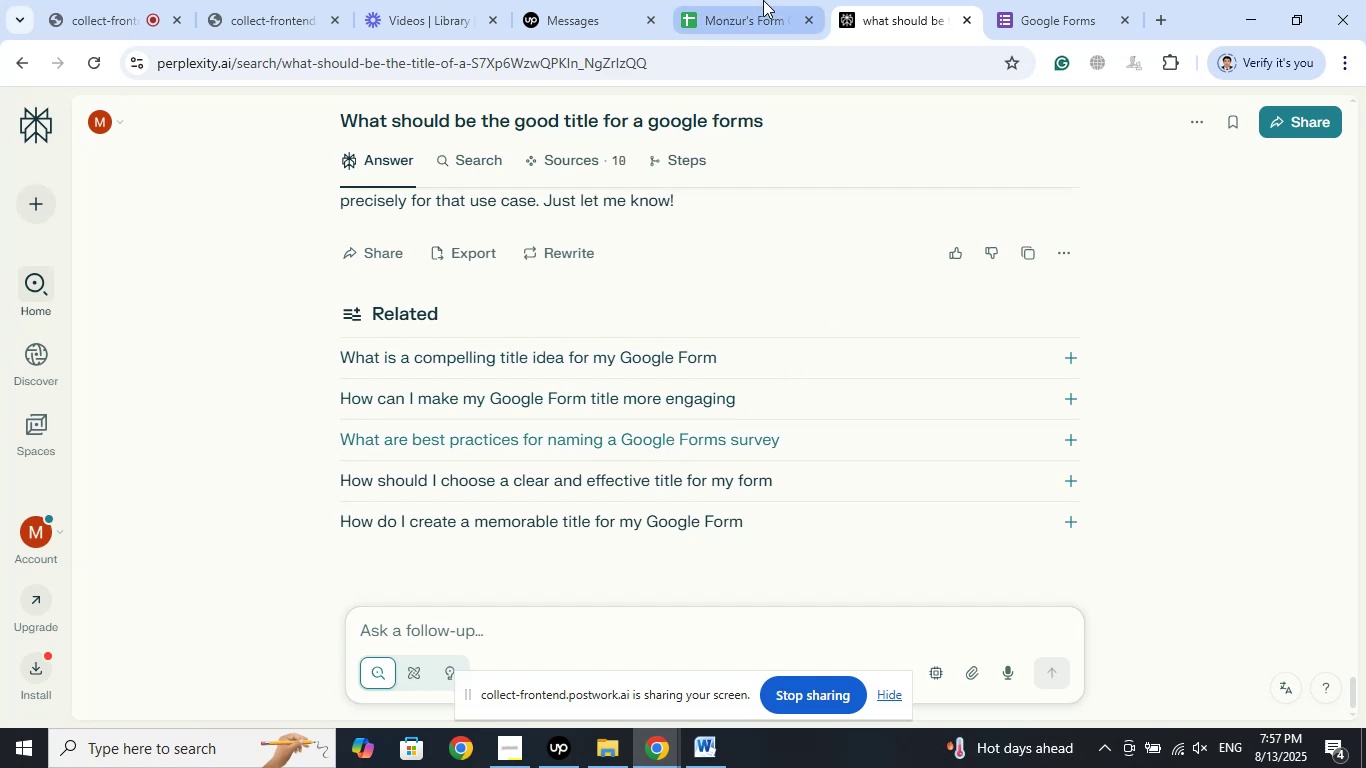 
left_click([761, 0])
 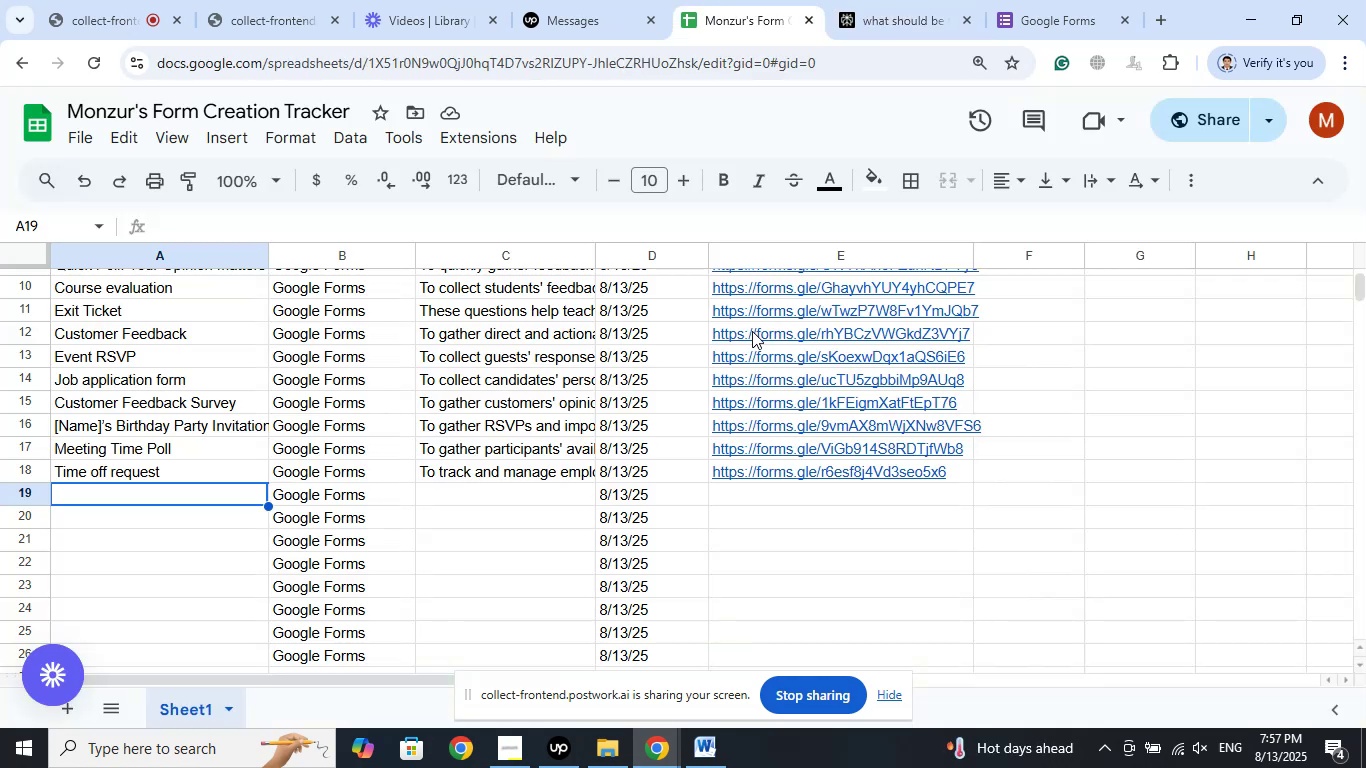 
scroll: coordinate [525, 461], scroll_direction: up, amount: 5.0
 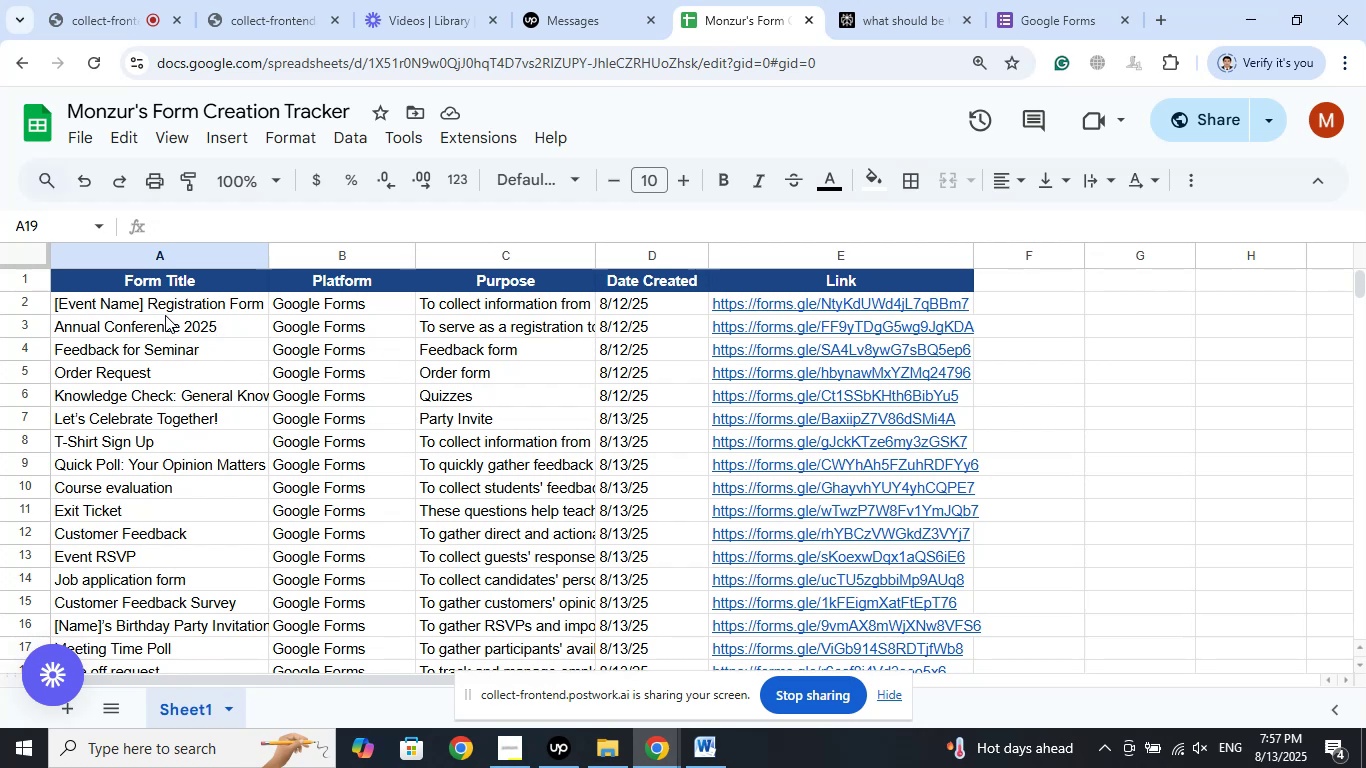 
left_click([176, 305])
 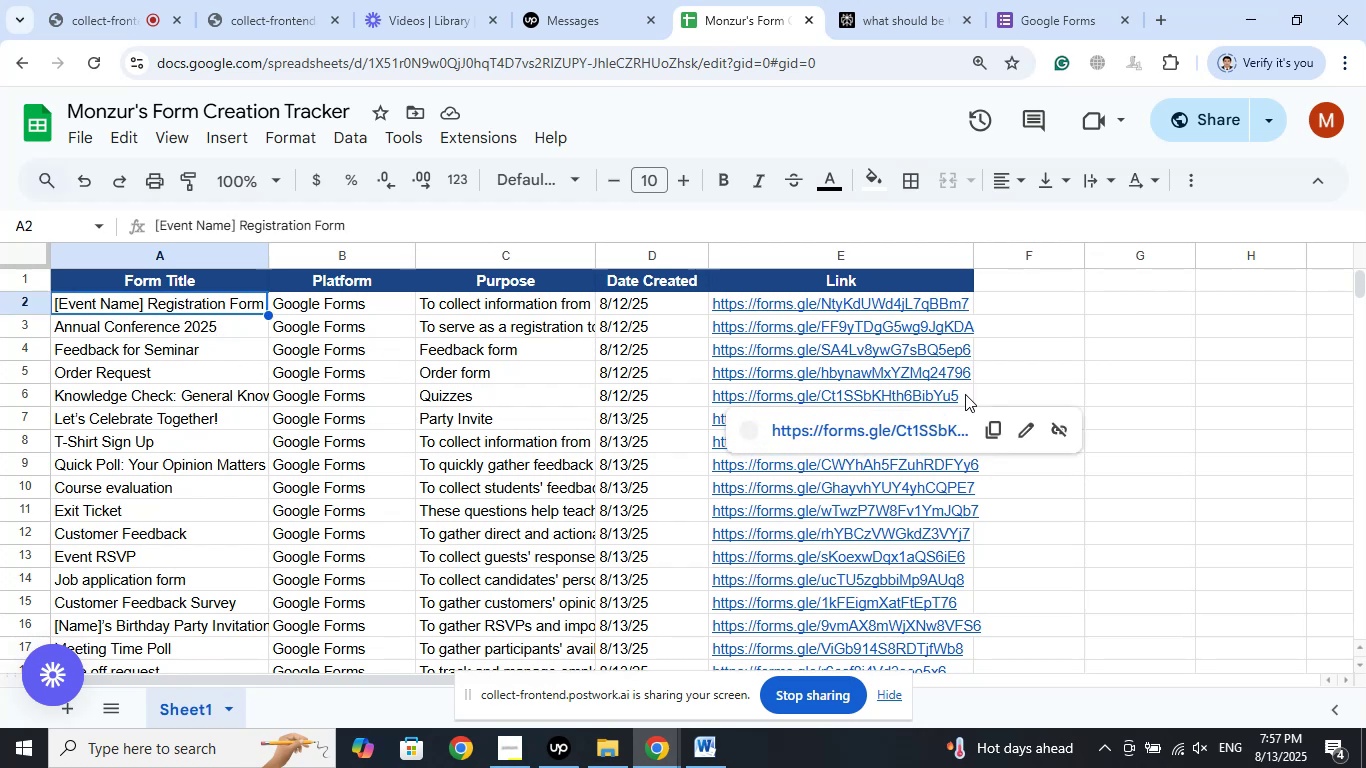 
key(ArrowDown)
 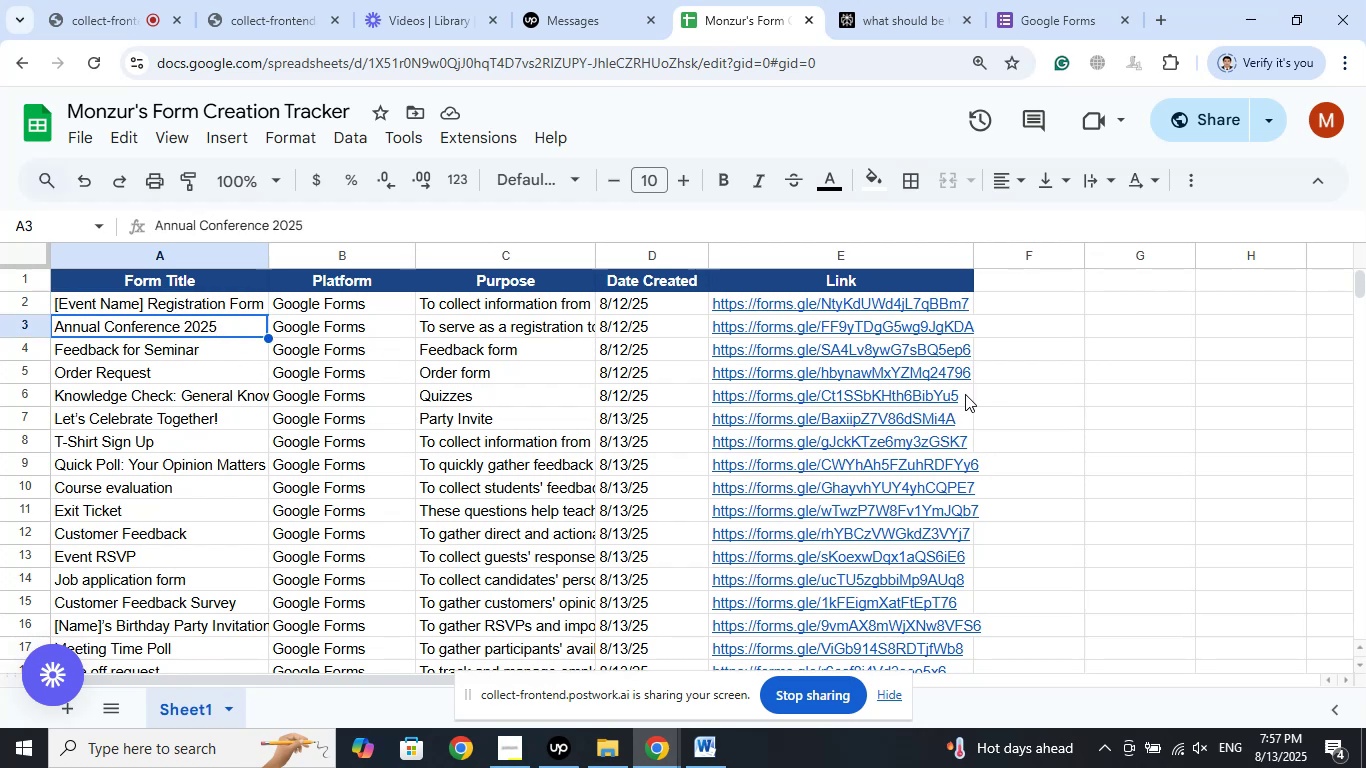 
key(ArrowDown)
 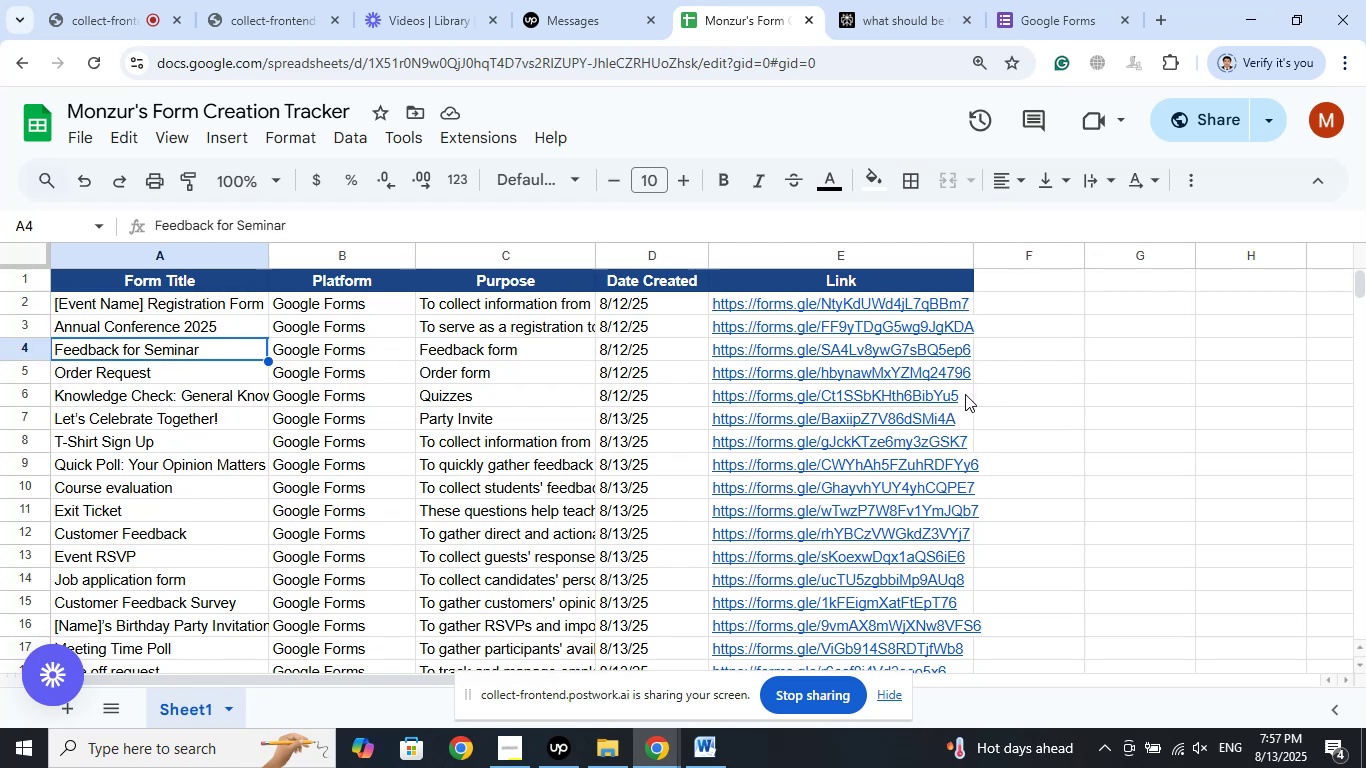 
key(ArrowDown)
 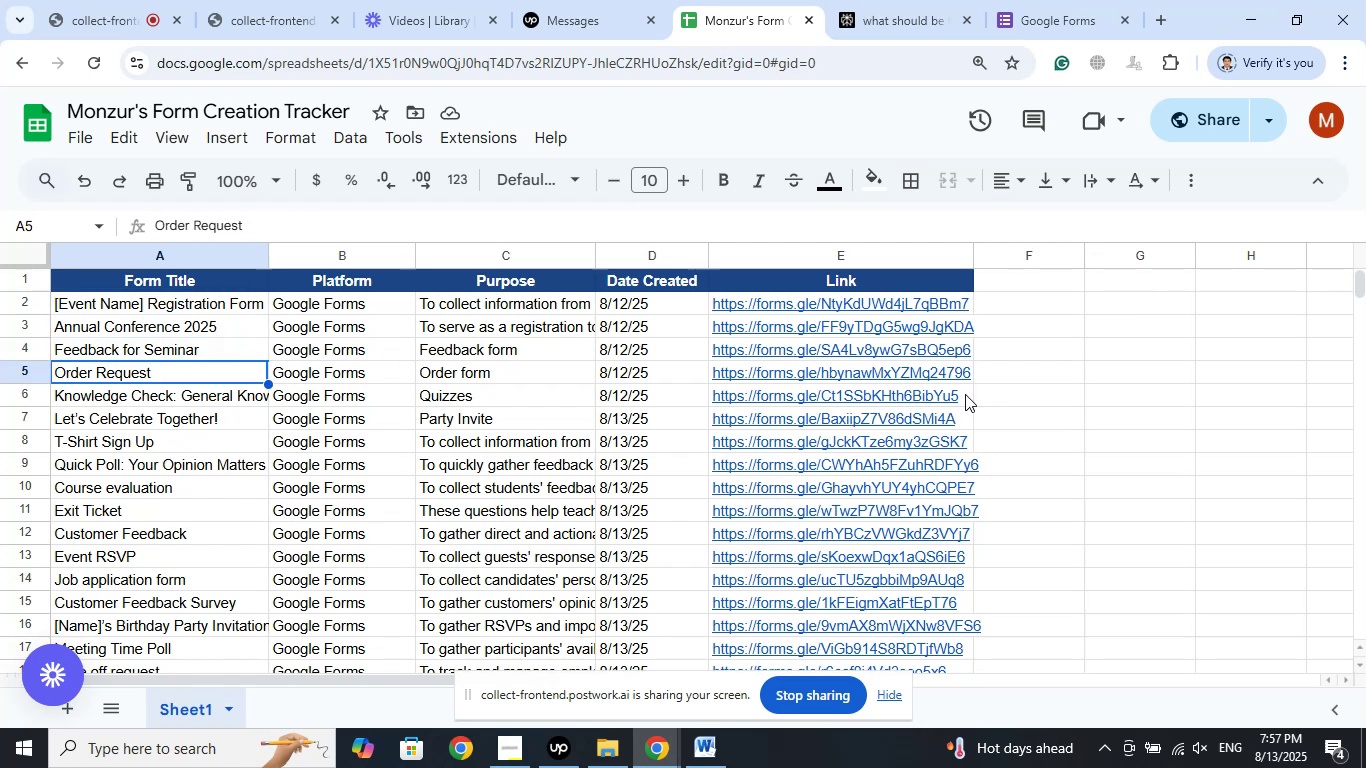 
key(ArrowDown)
 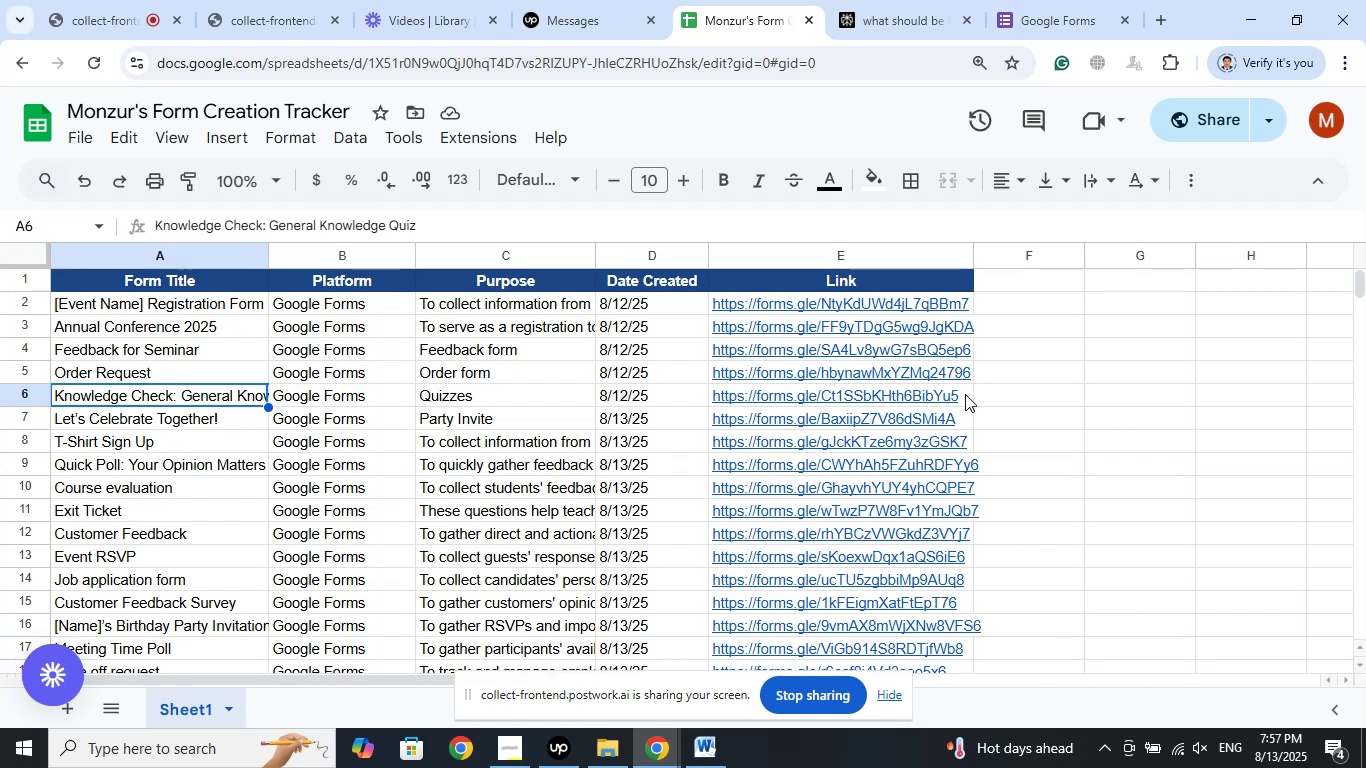 
key(ArrowDown)
 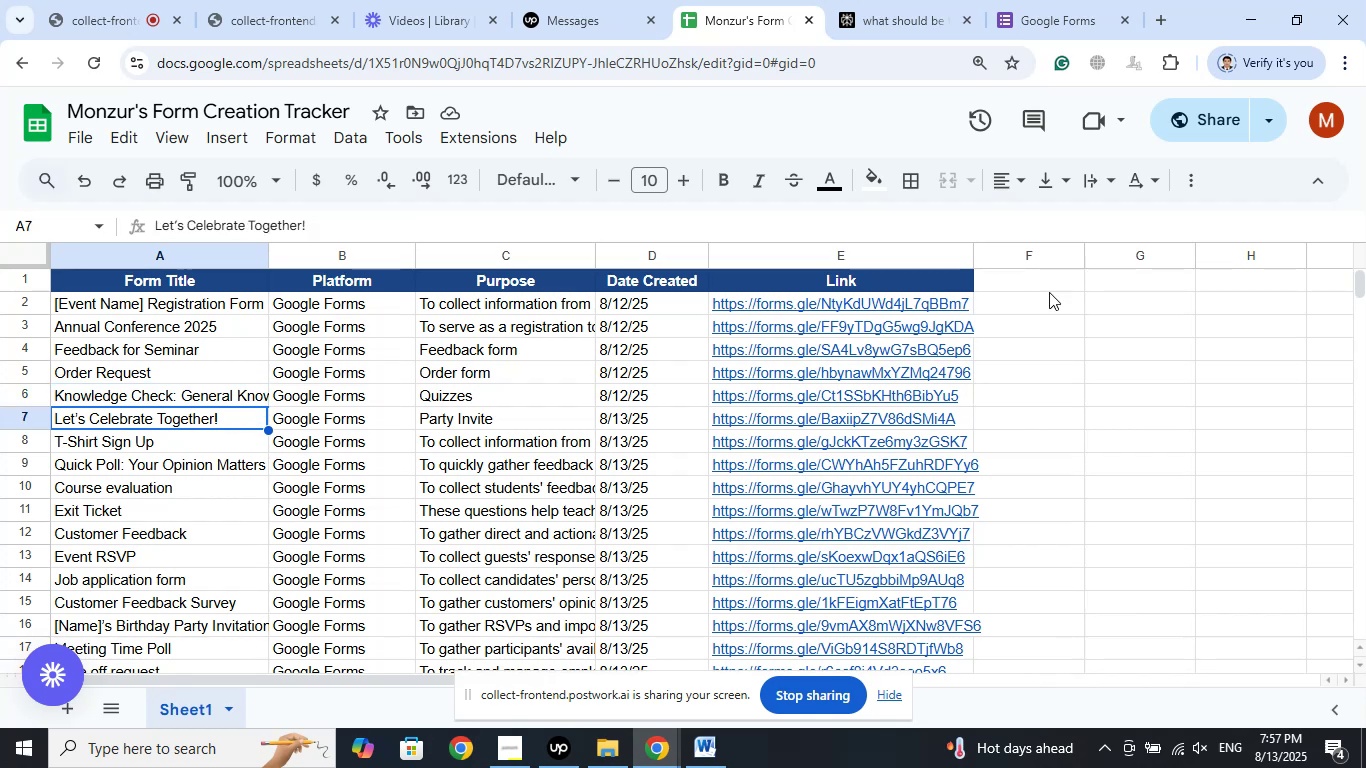 
left_click([1067, 0])
 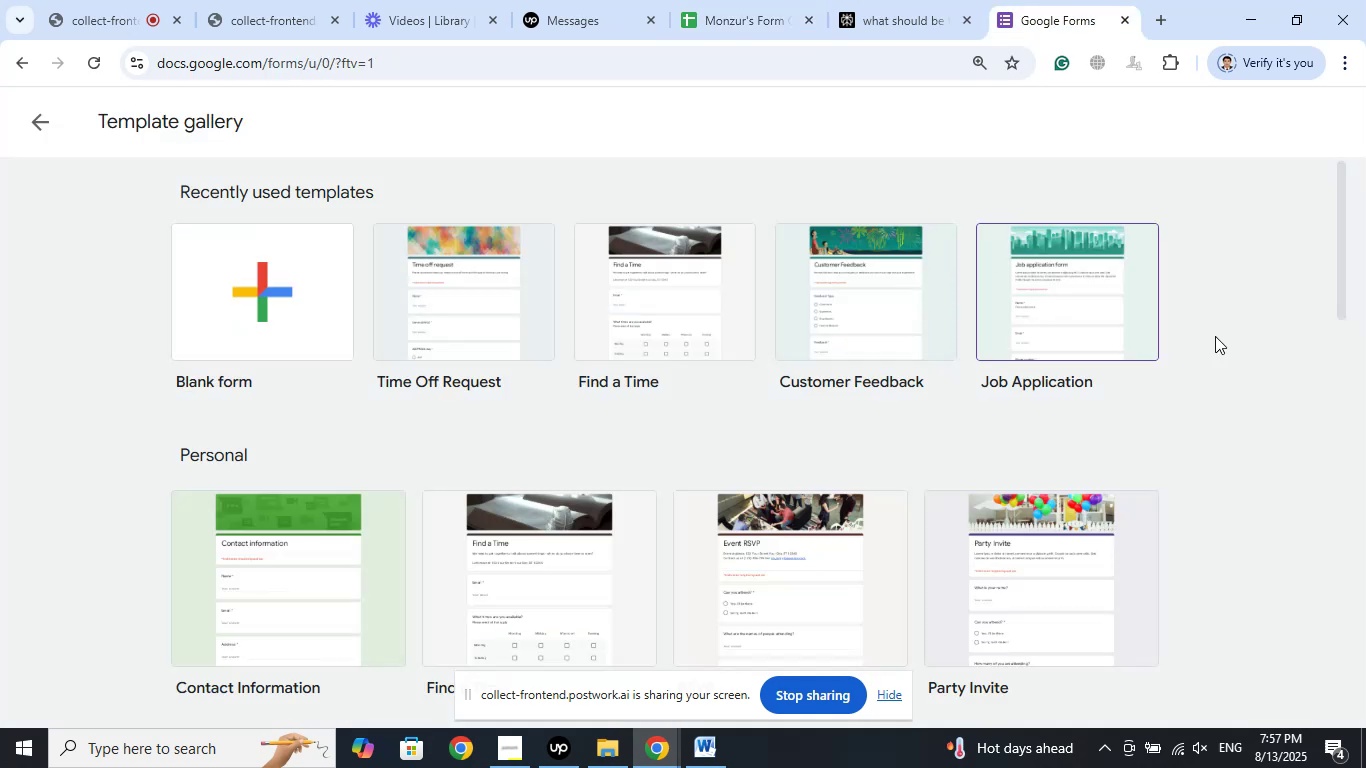 
scroll: coordinate [1296, 323], scroll_direction: up, amount: 2.0
 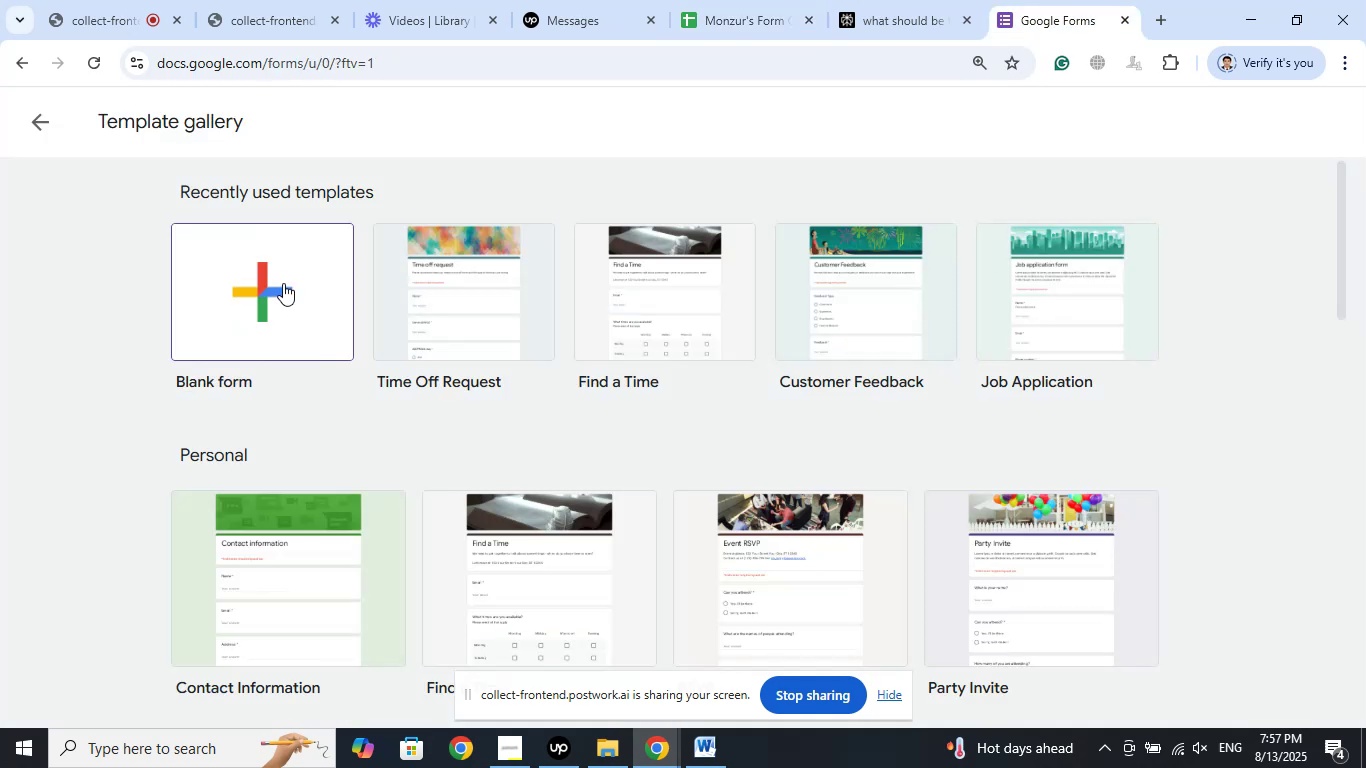 
left_click([282, 281])
 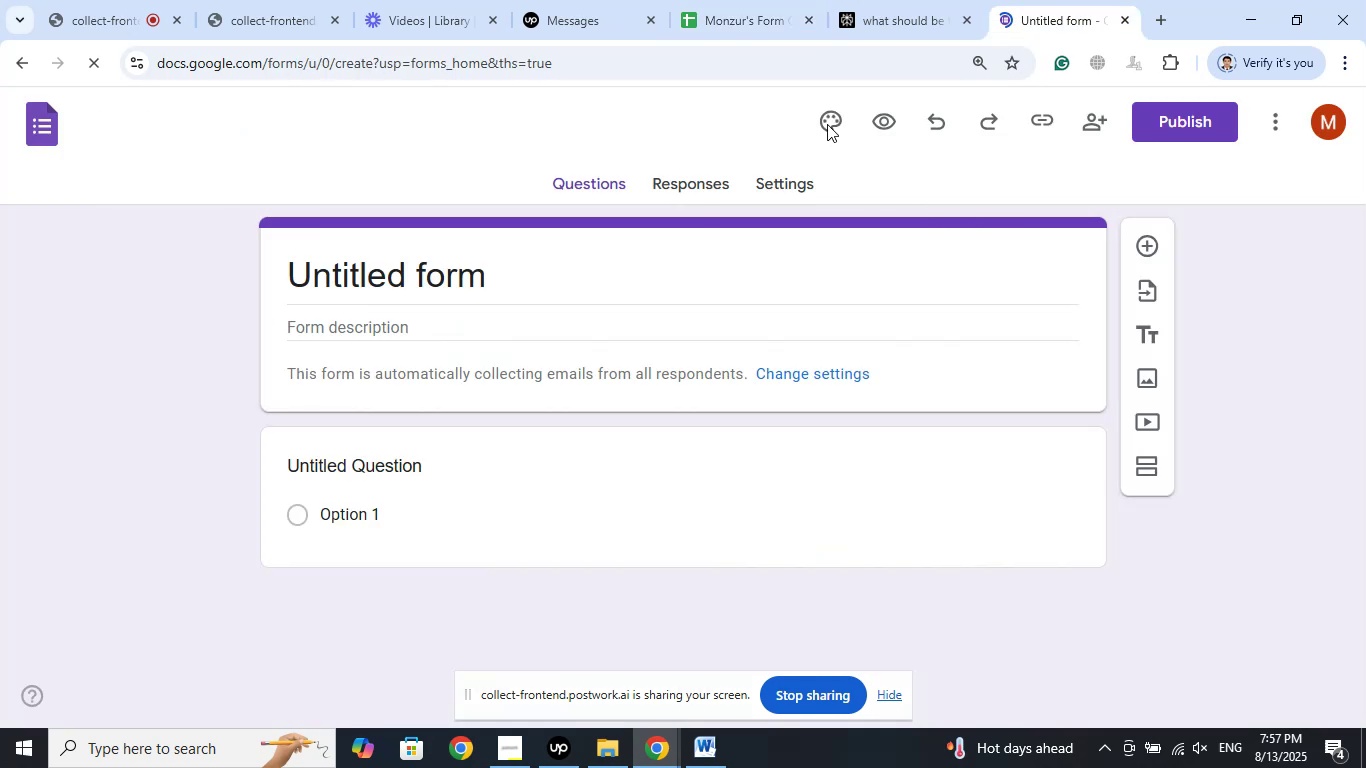 
left_click([839, 117])
 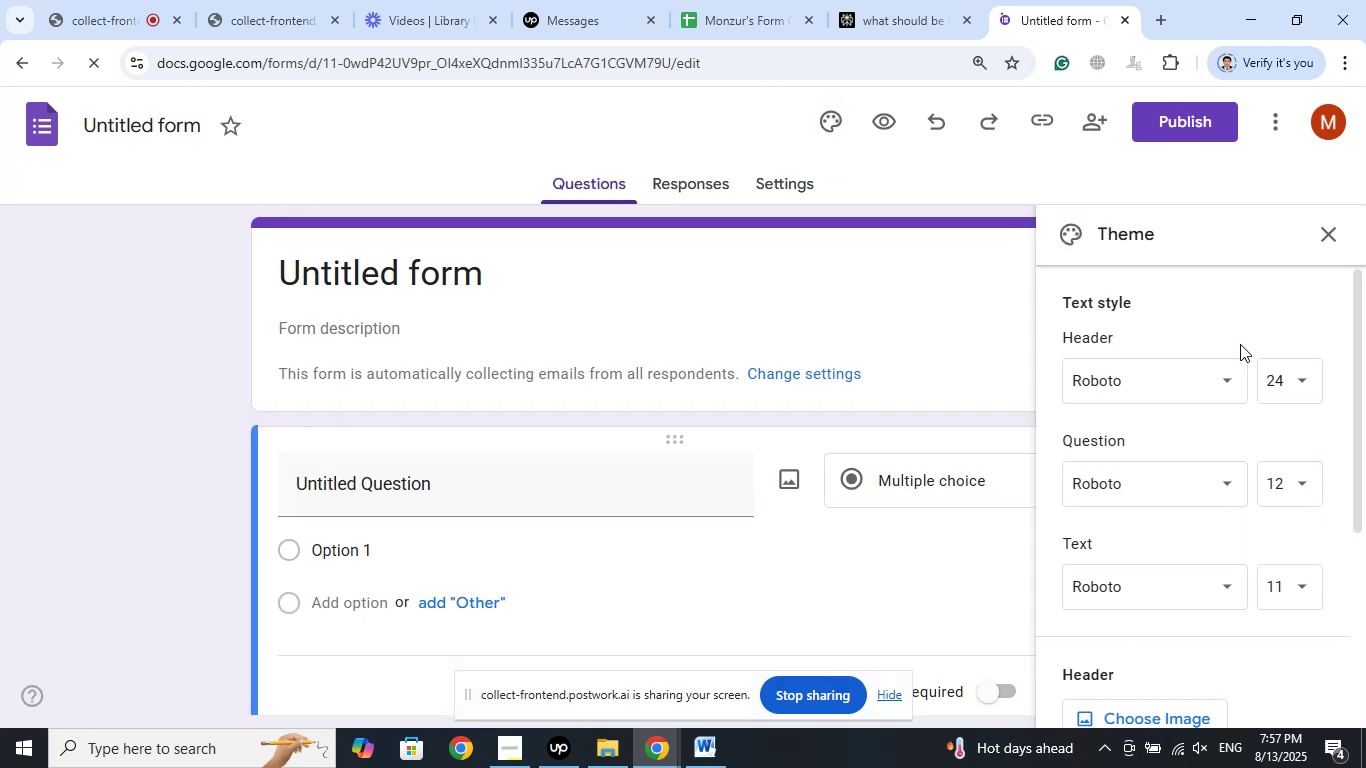 
scroll: coordinate [1240, 344], scroll_direction: down, amount: 3.0
 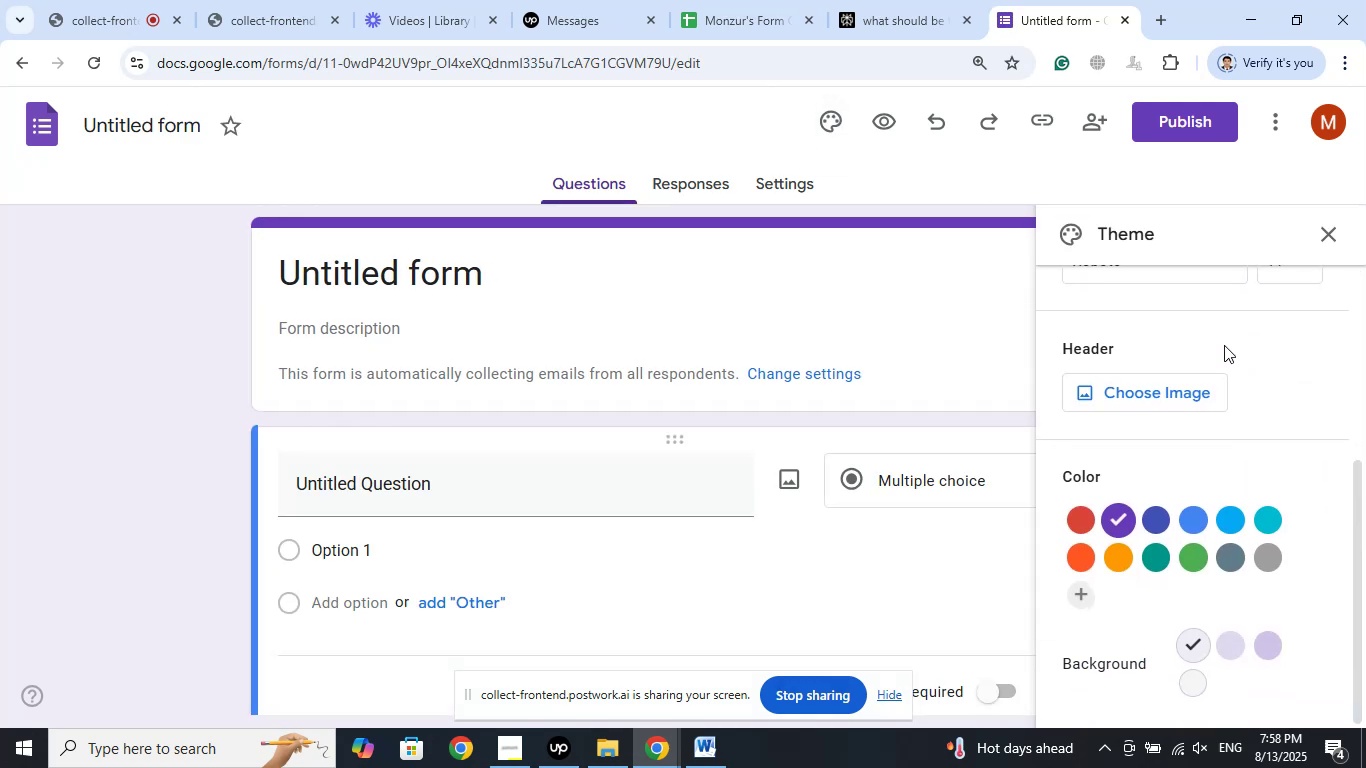 
left_click([1173, 383])
 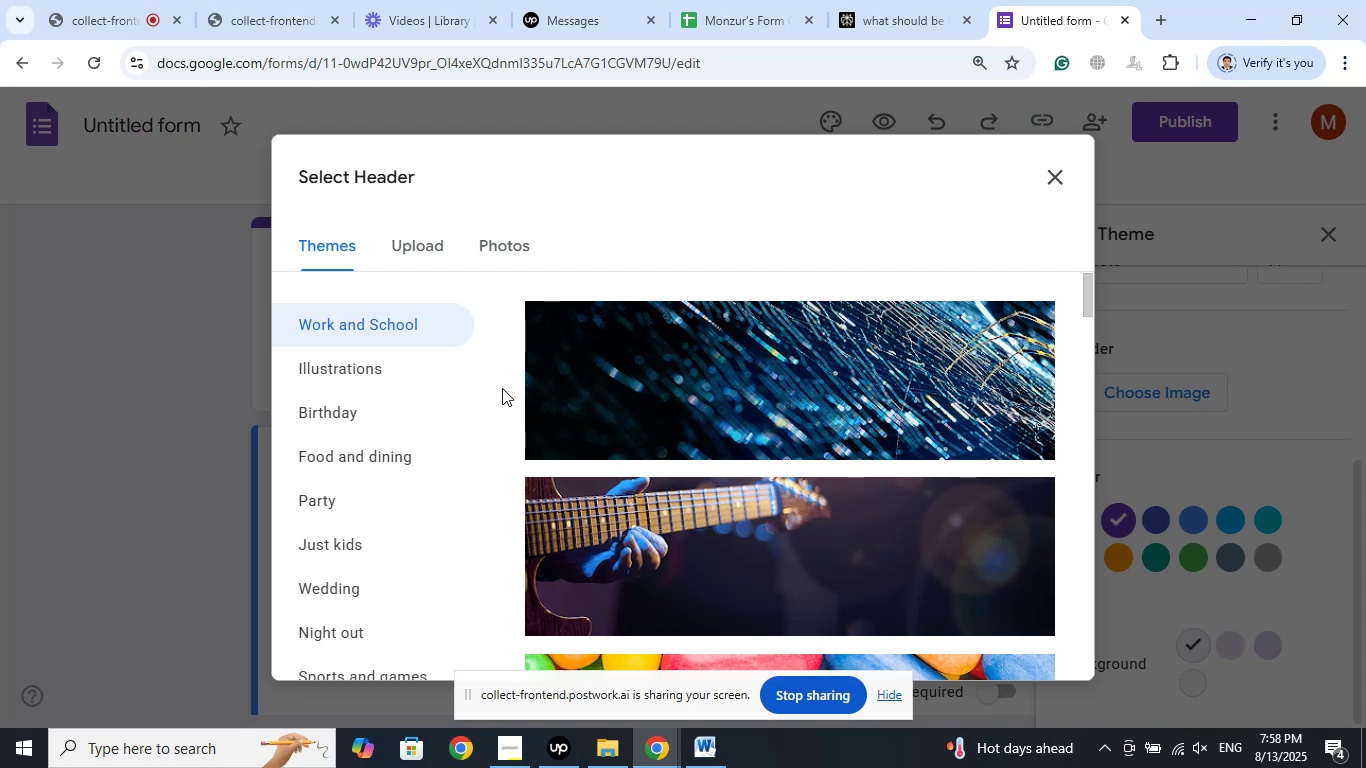 
wait(6.92)
 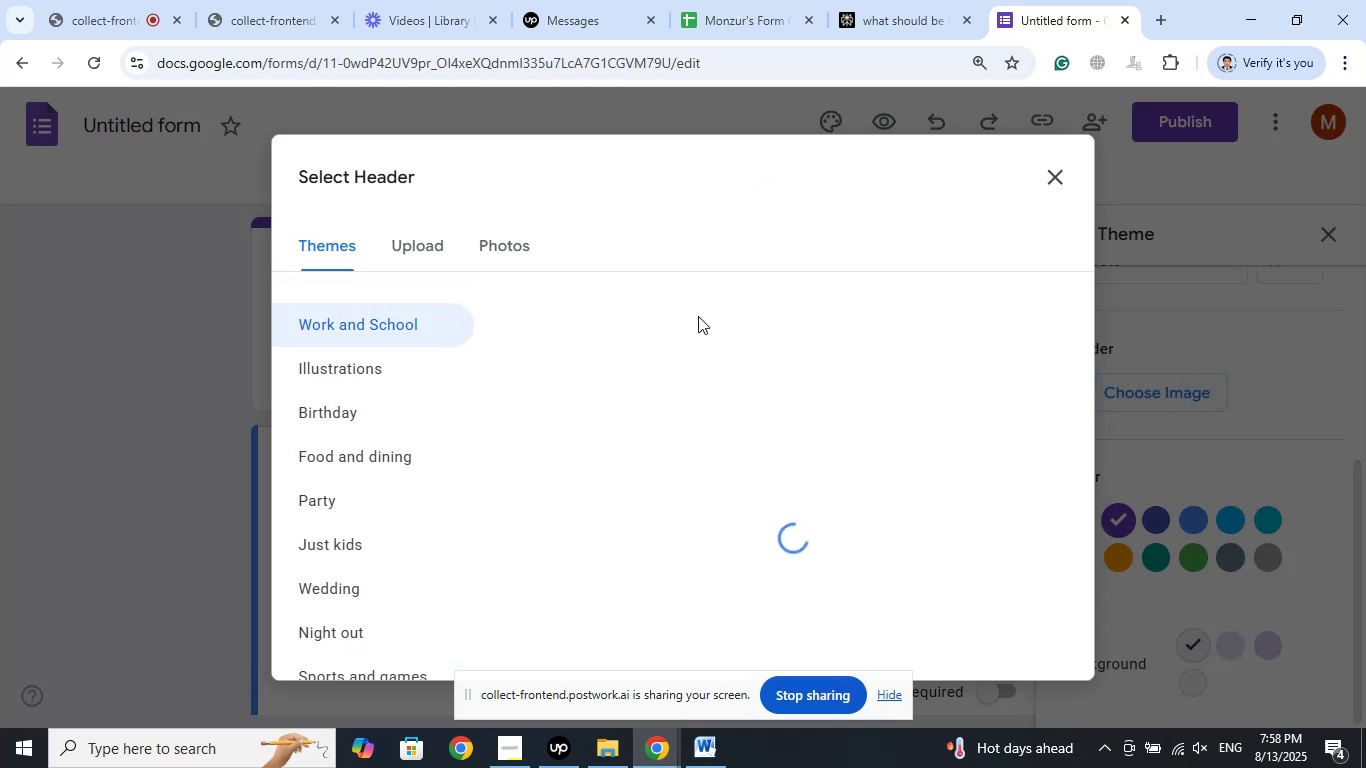 
scroll: coordinate [392, 451], scroll_direction: down, amount: 2.0
 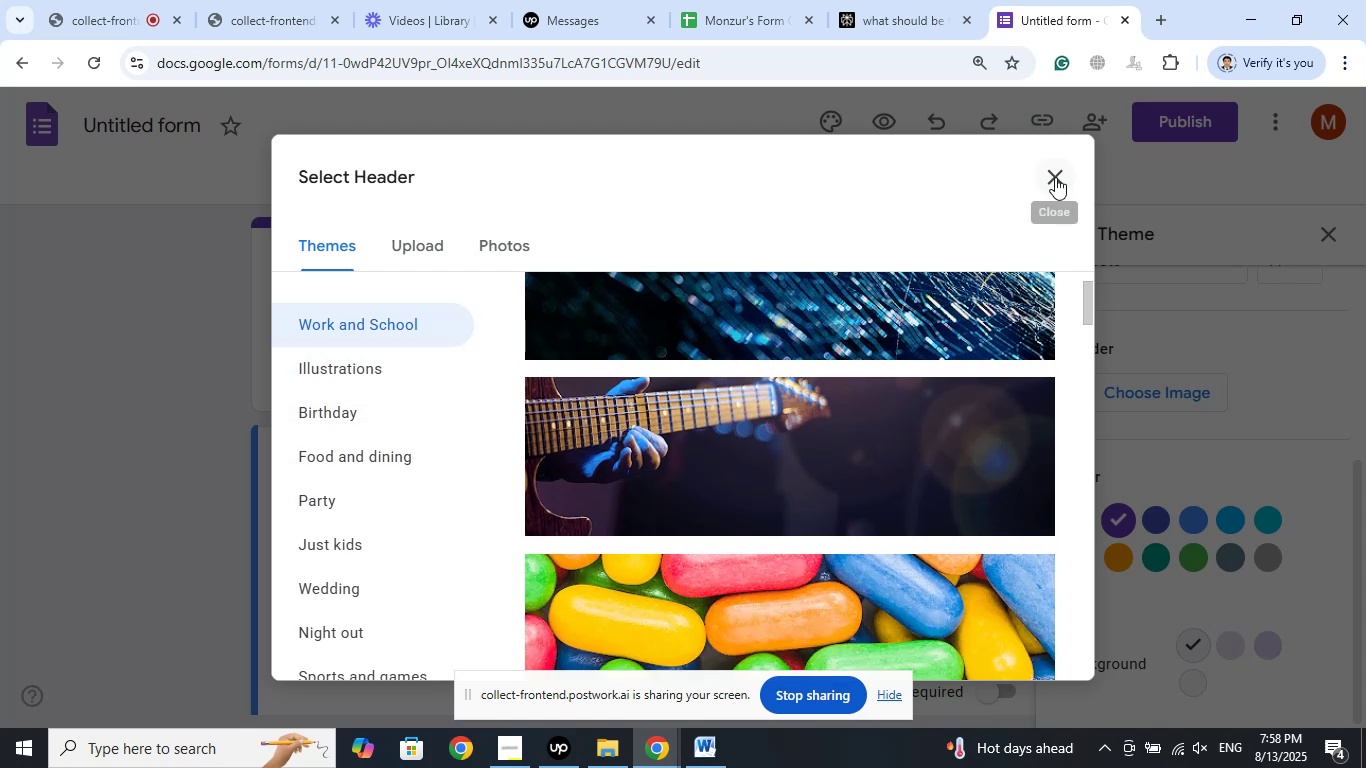 
wait(7.35)
 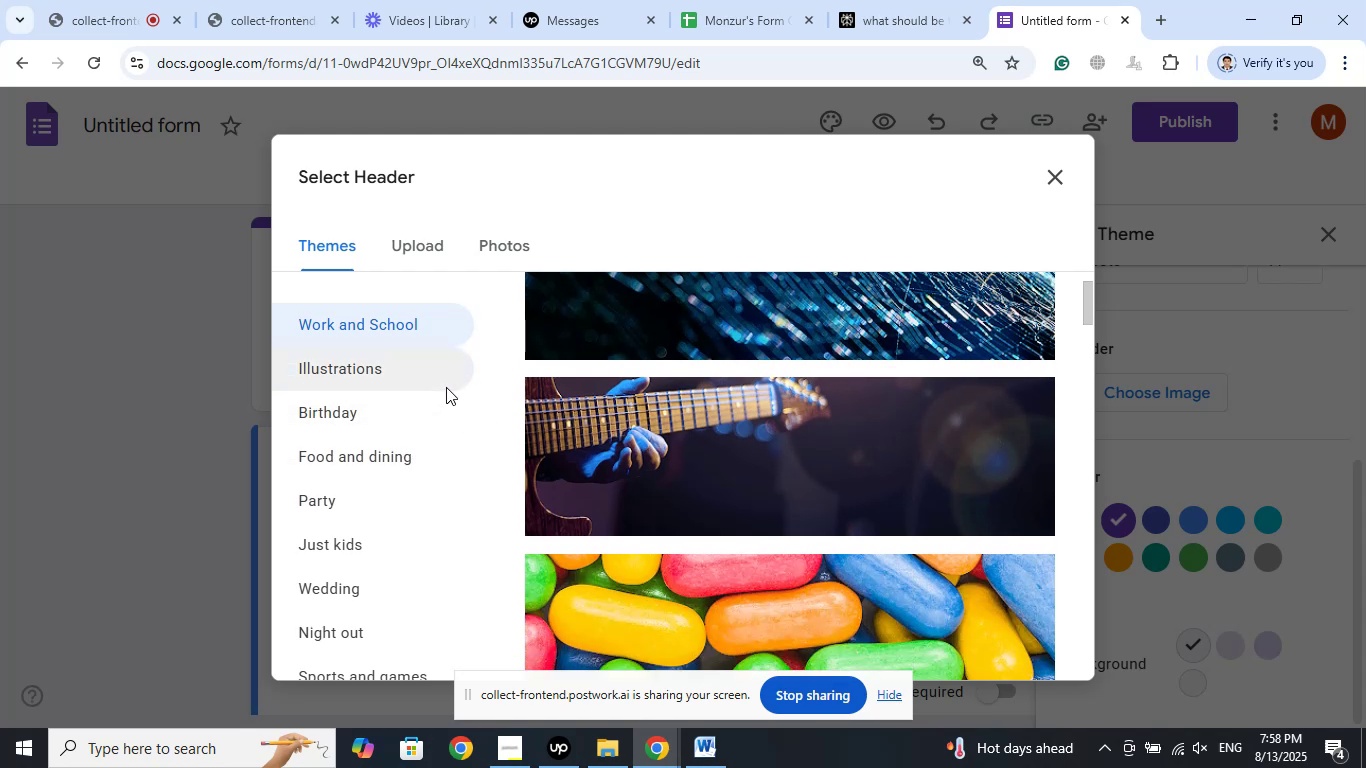 
left_click([1055, 177])
 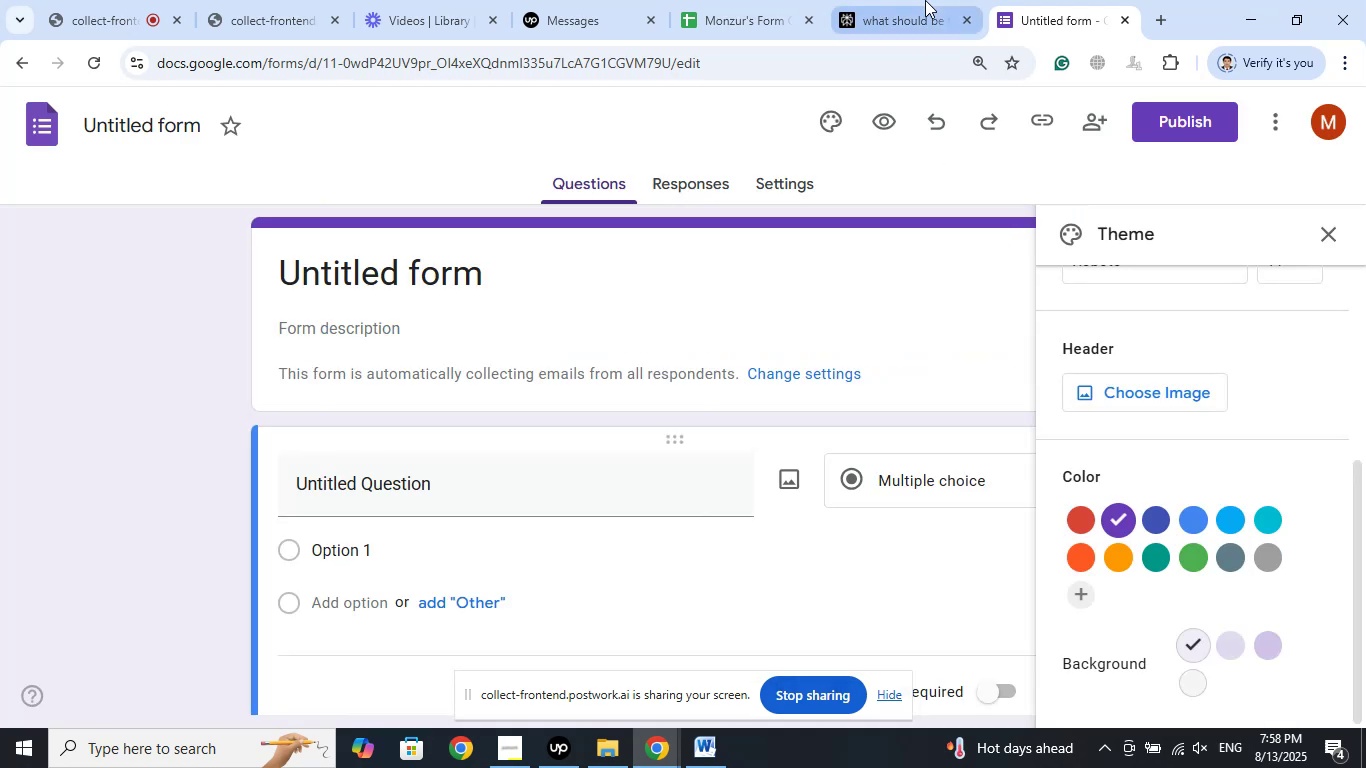 
left_click([925, 0])
 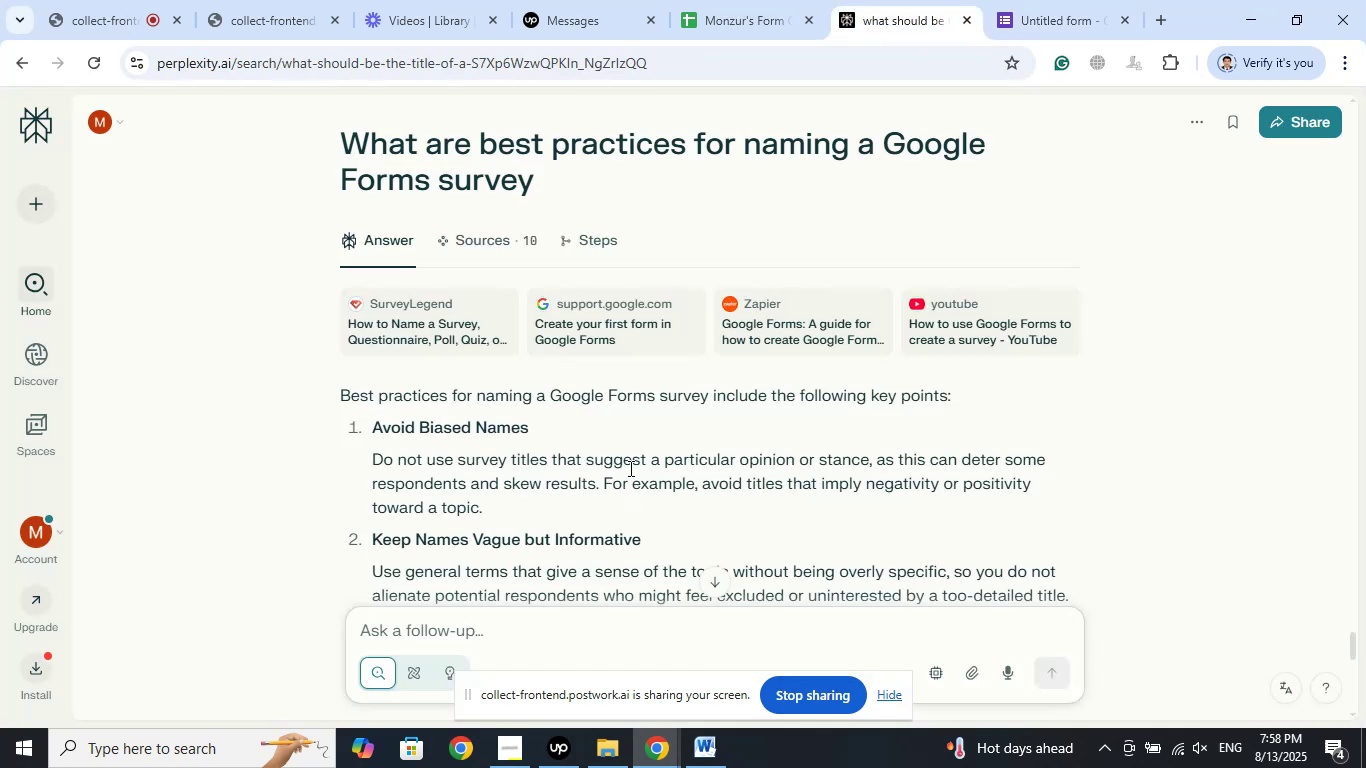 
scroll: coordinate [665, 451], scroll_direction: down, amount: 7.0
 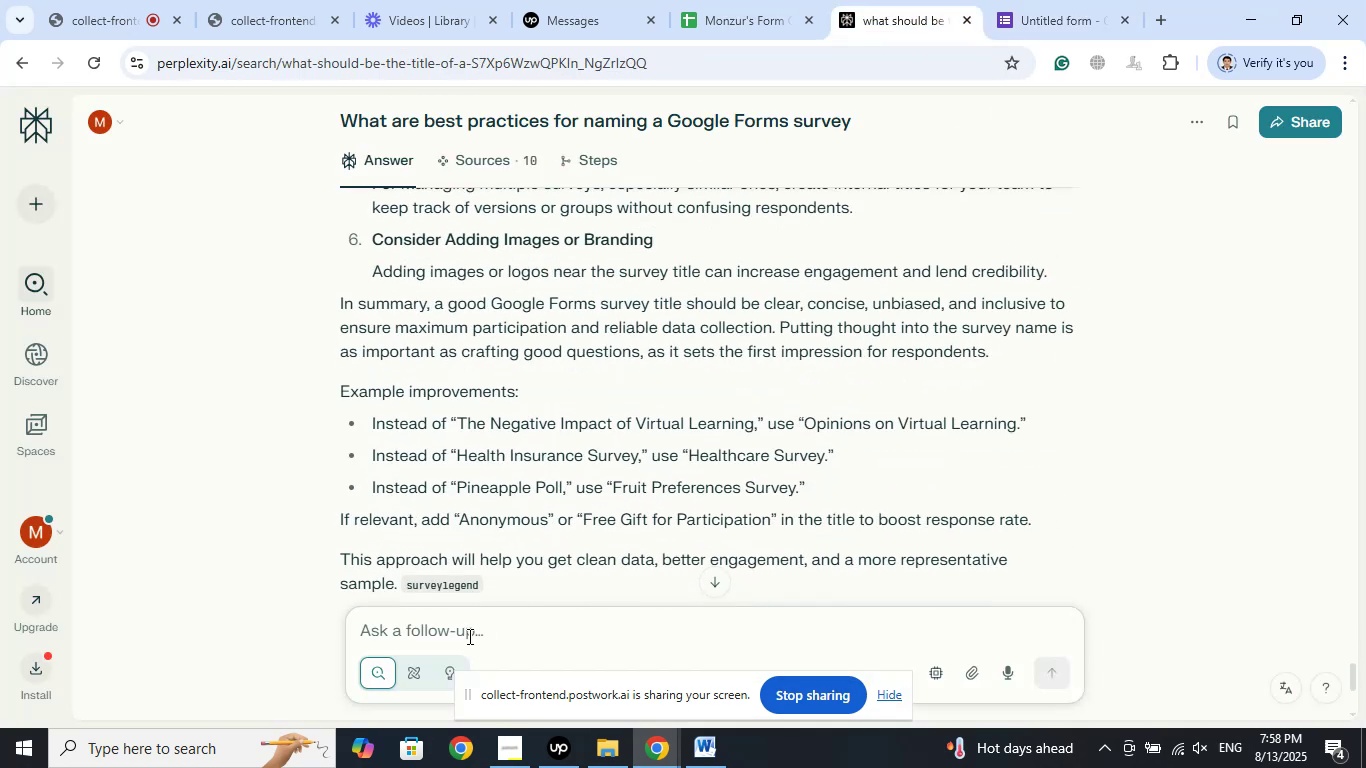 
left_click([468, 636])
 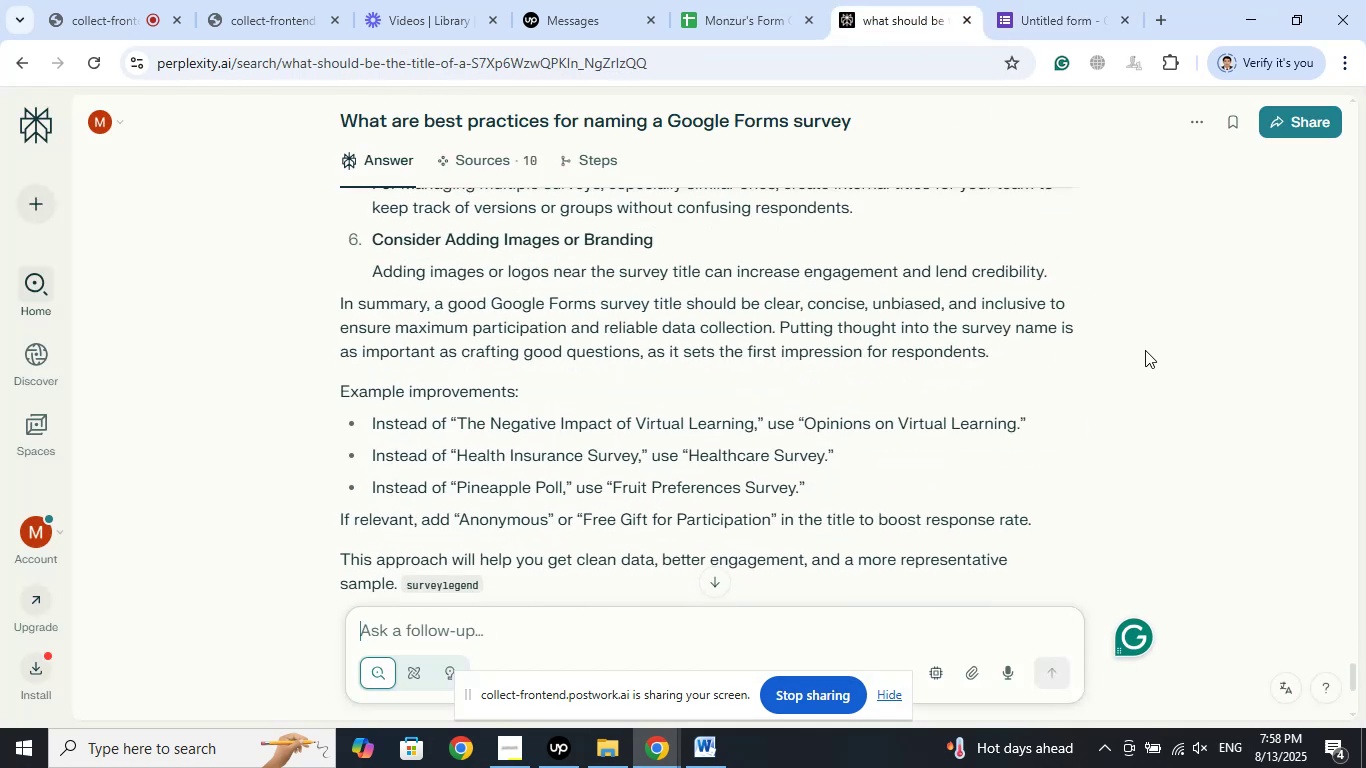 
type(Wedding)
 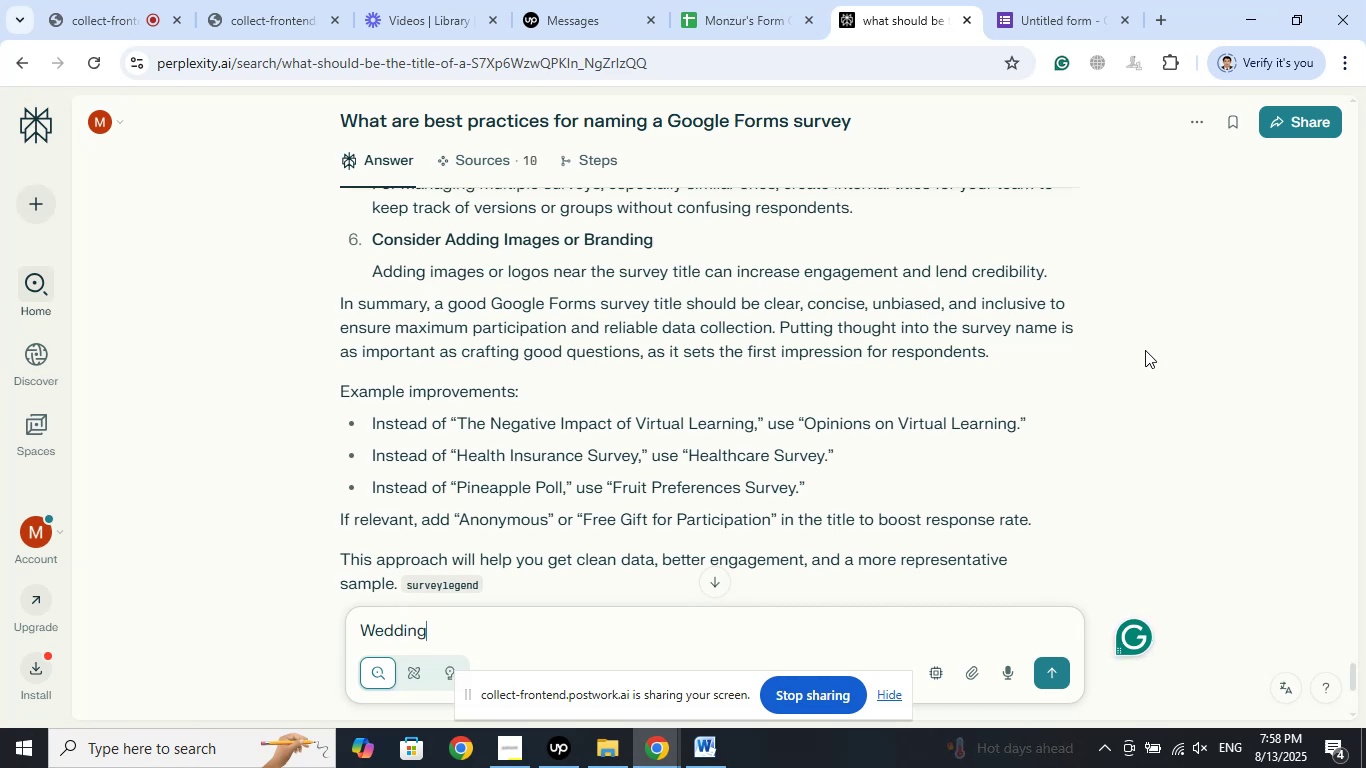 
hold_key(key=ArrowLeft, duration=0.97)
 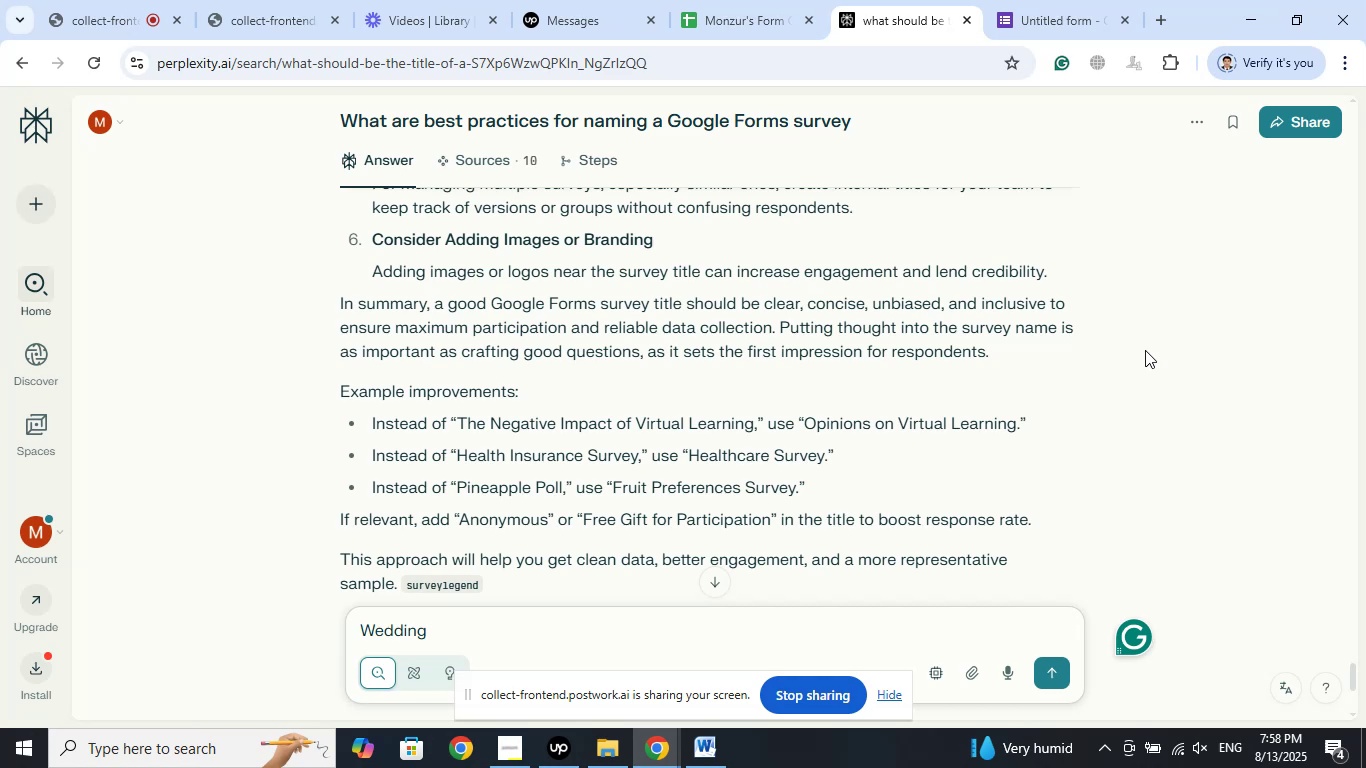 
wait(7.85)
 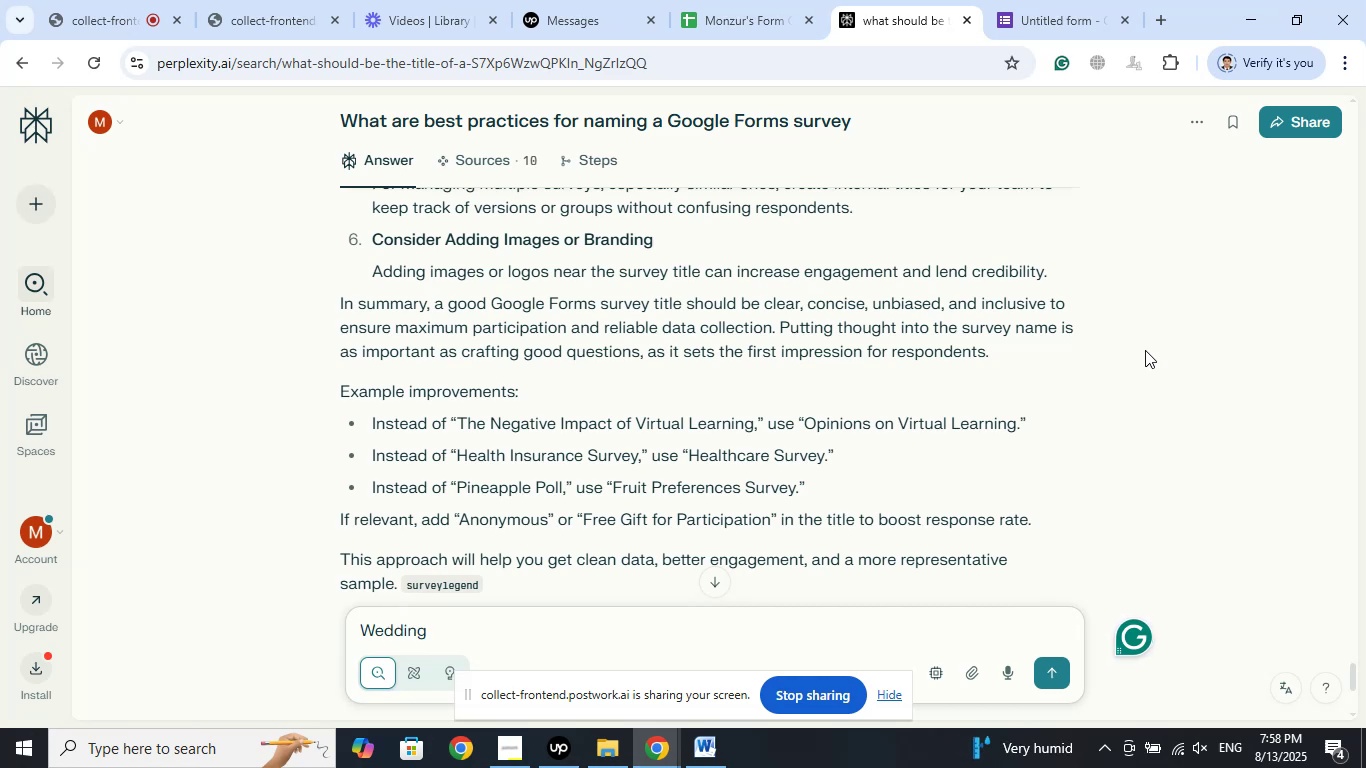 
scroll: coordinate [548, 313], scroll_direction: up, amount: 36.0
 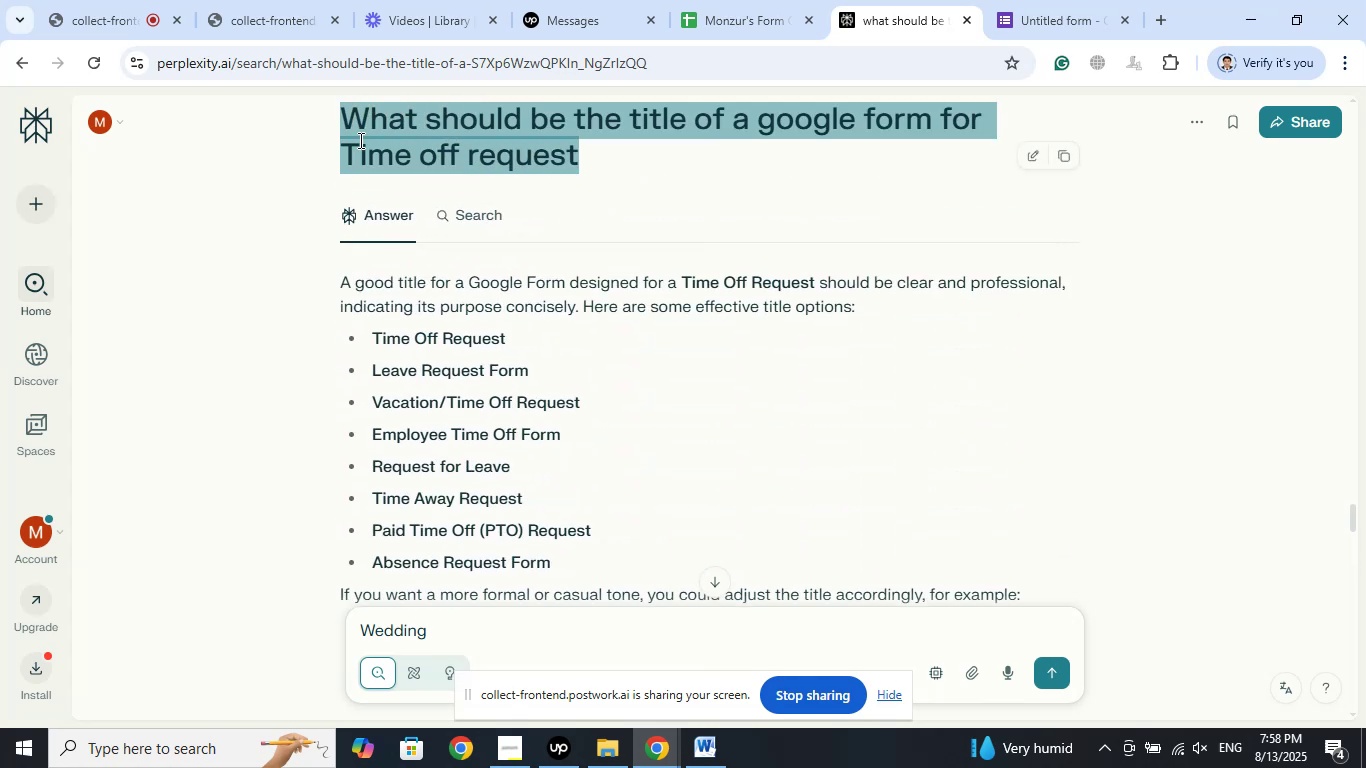 
wait(5.25)
 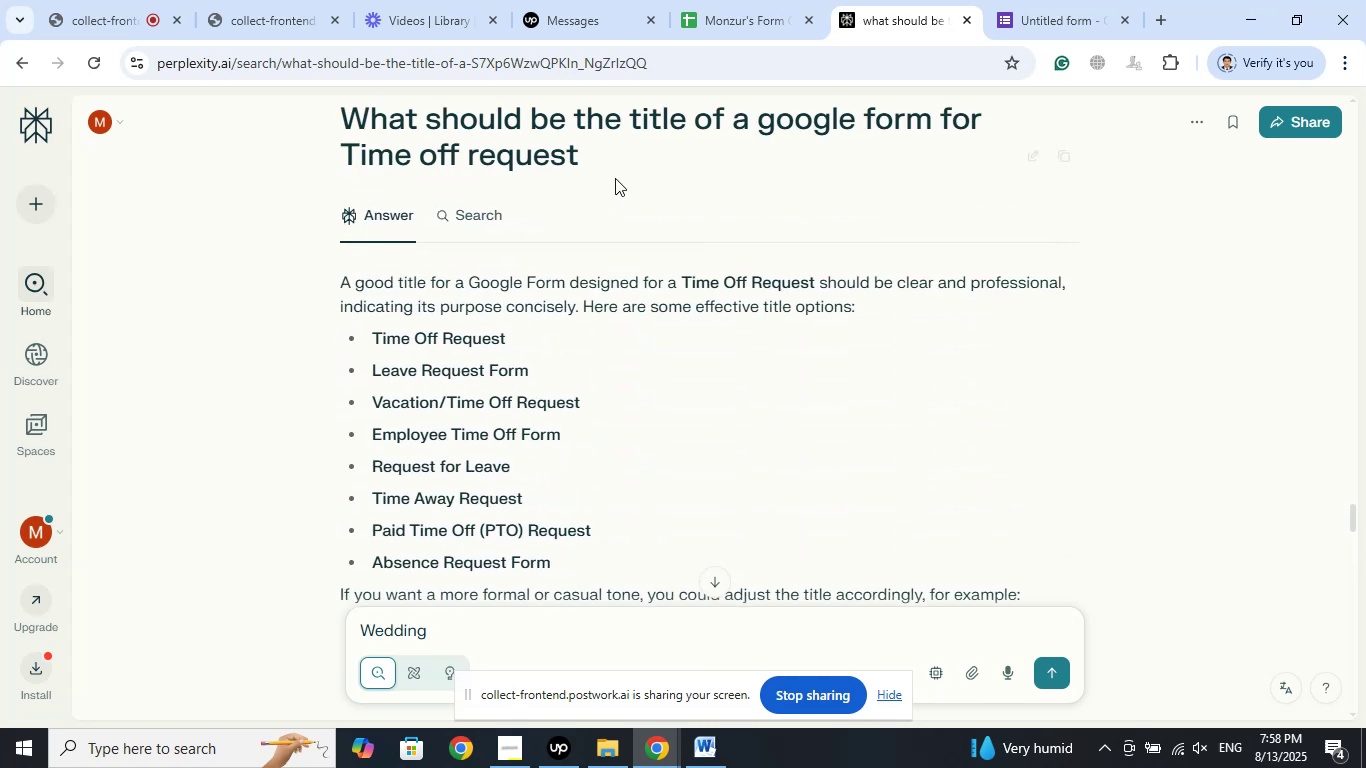 
right_click([442, 157])
 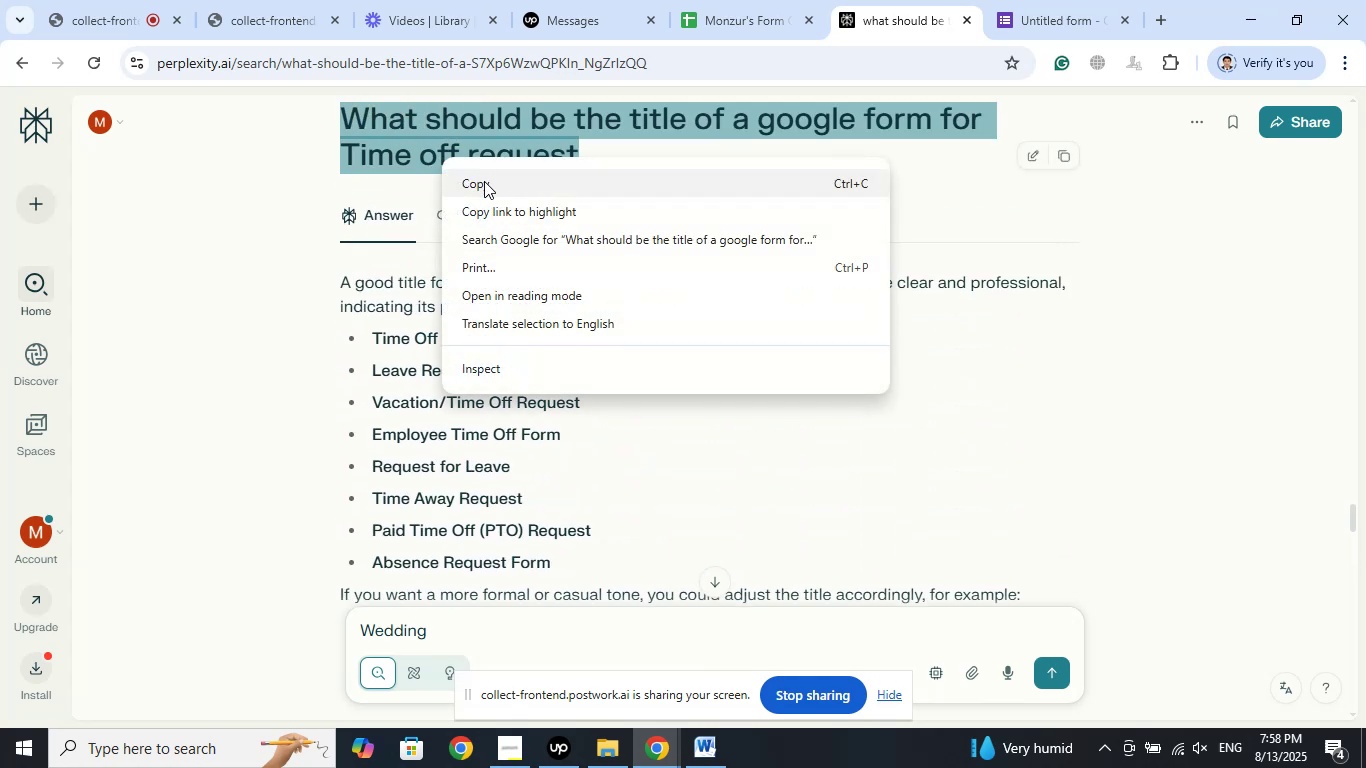 
left_click([484, 181])
 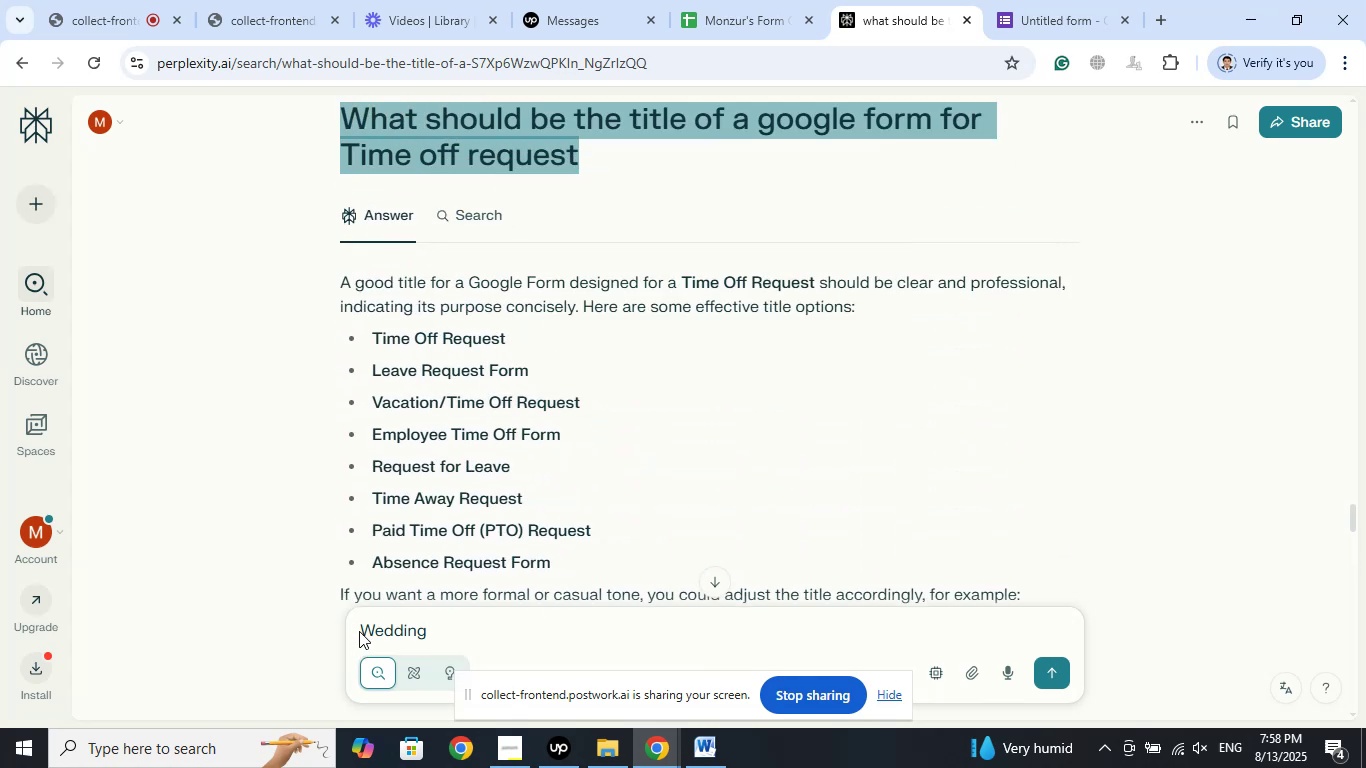 
left_click([361, 629])
 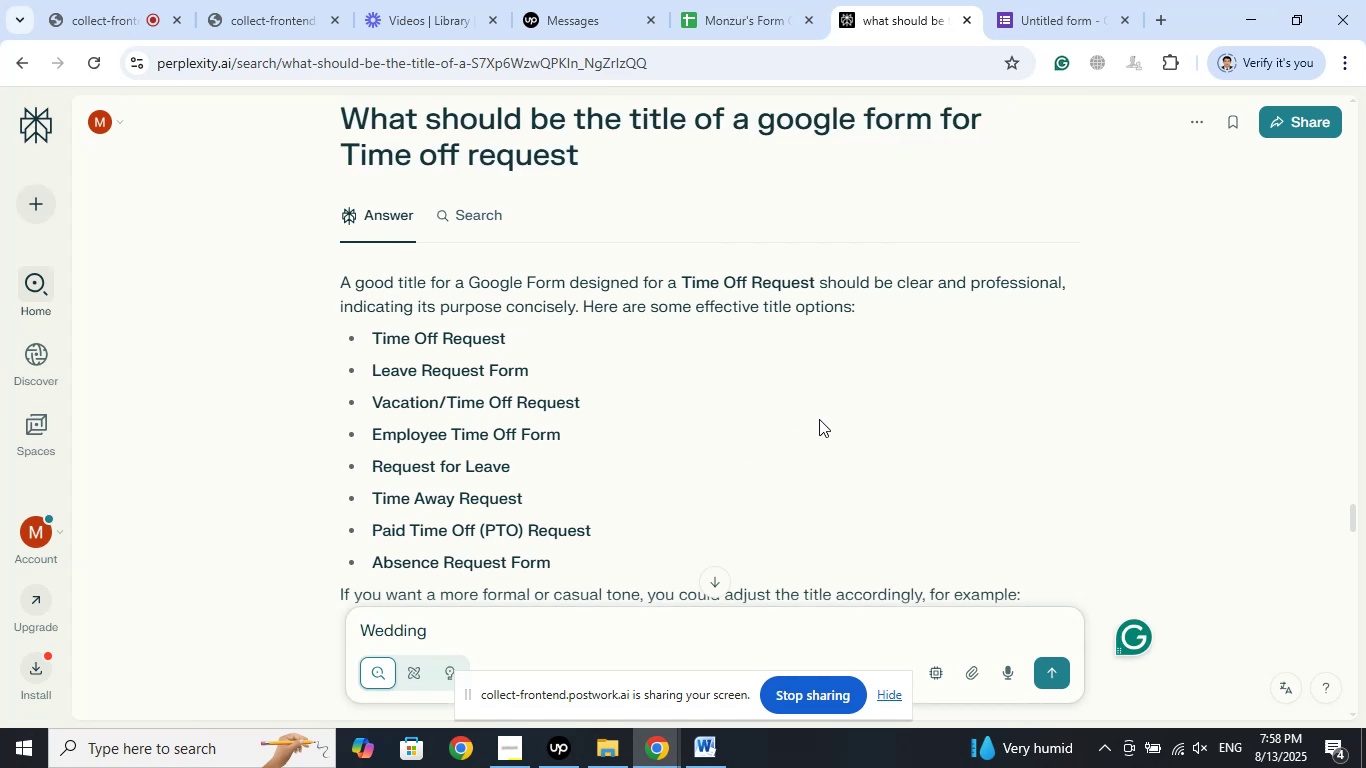 
key(Control+V)
 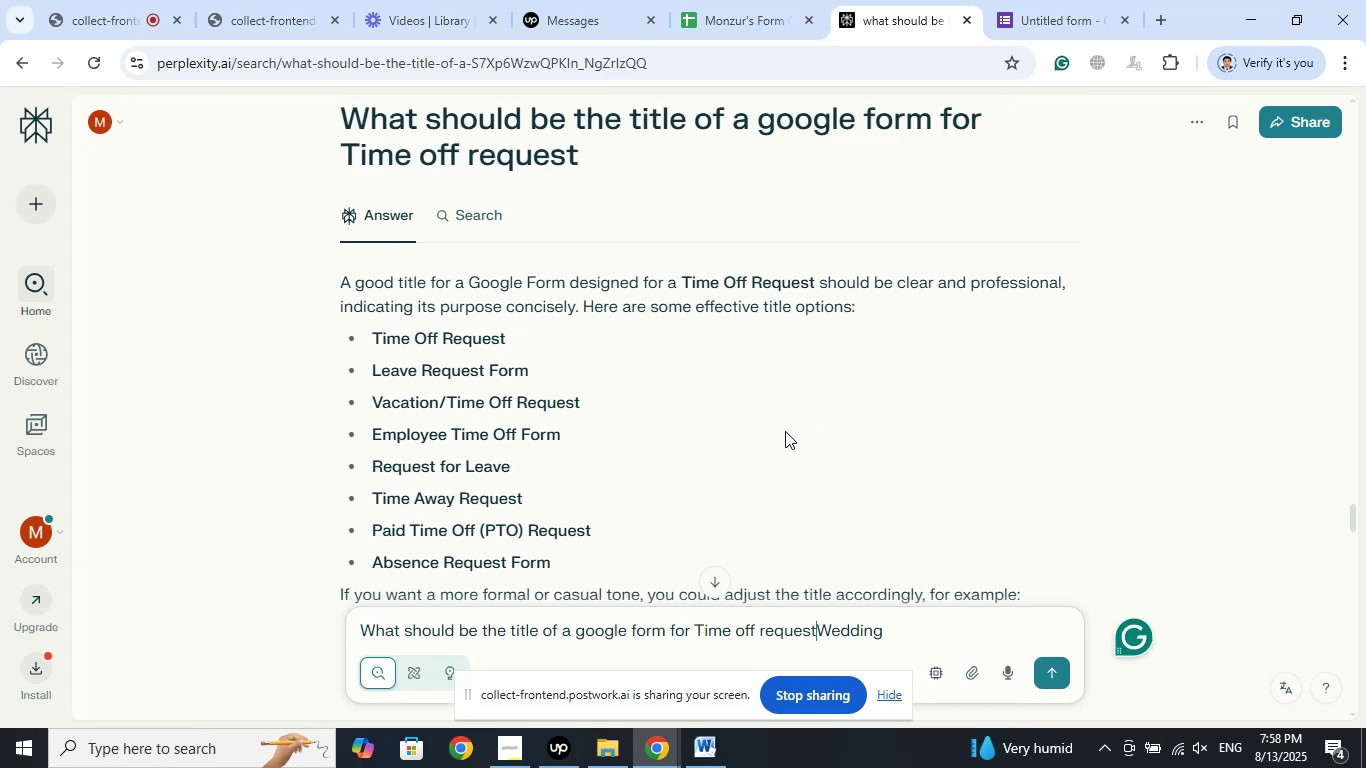 
key(Space)
 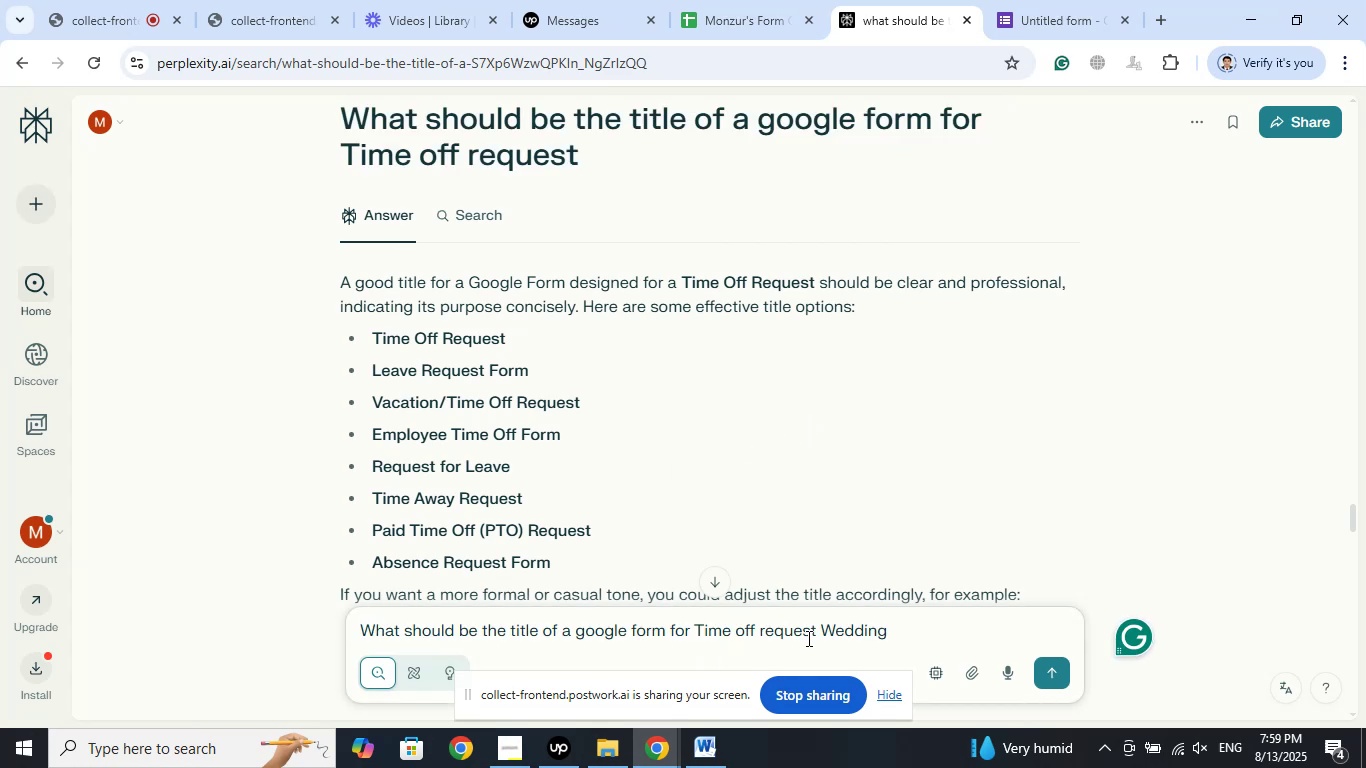 
wait(9.14)
 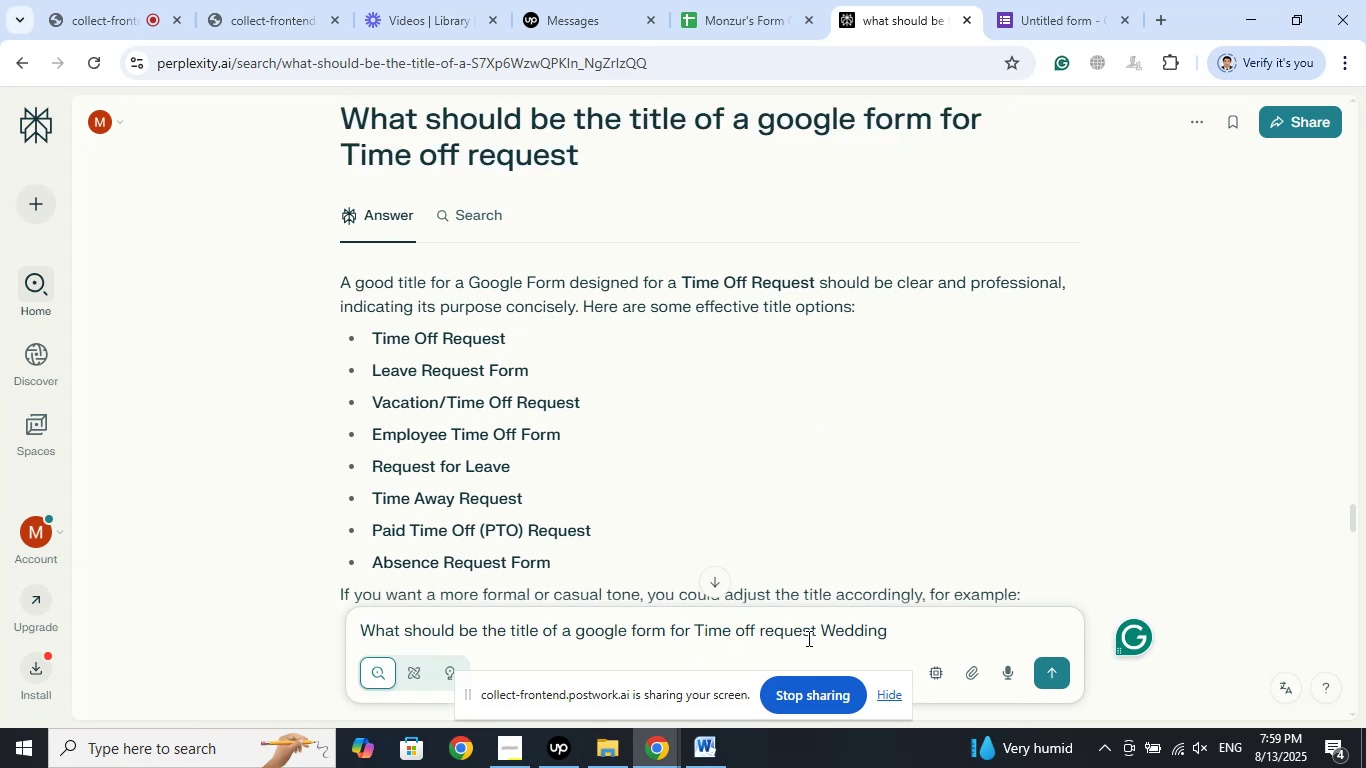 
key(Delete)
 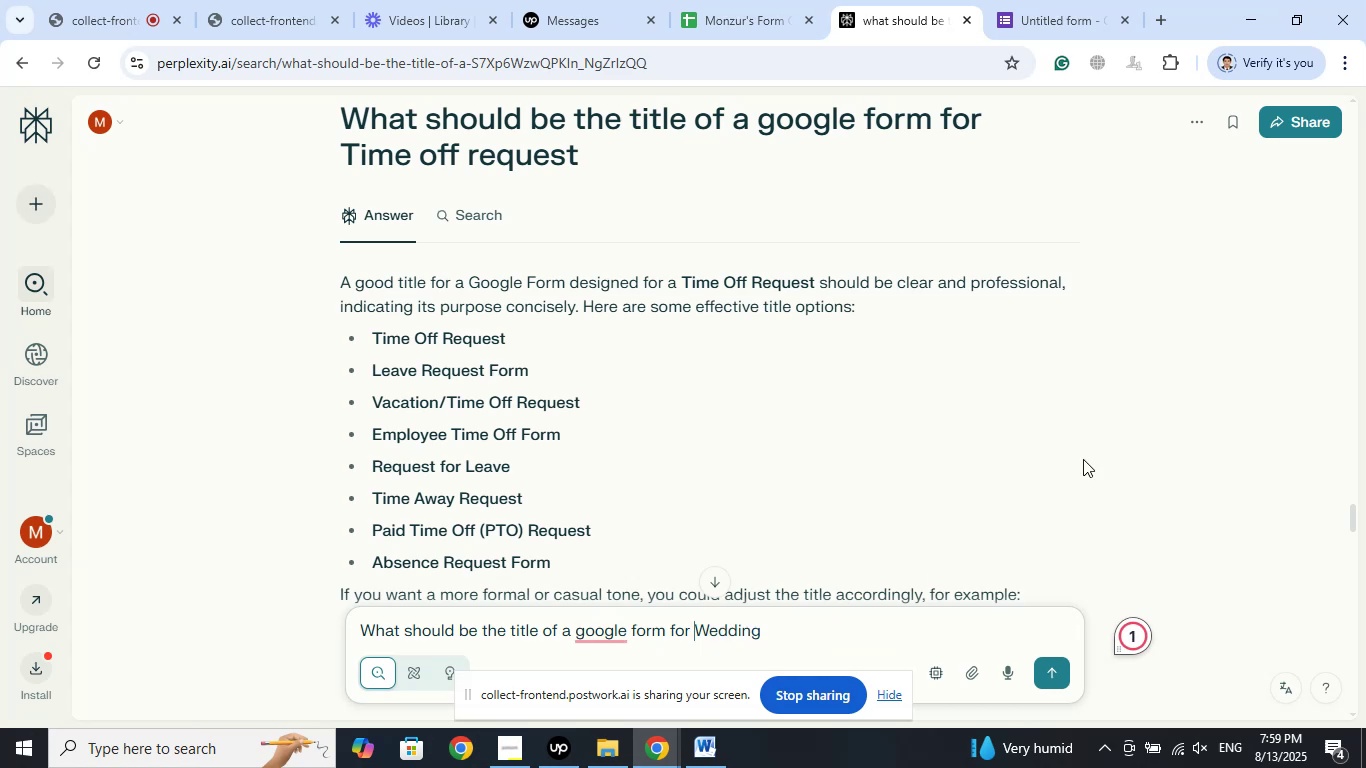 
key(Enter)
 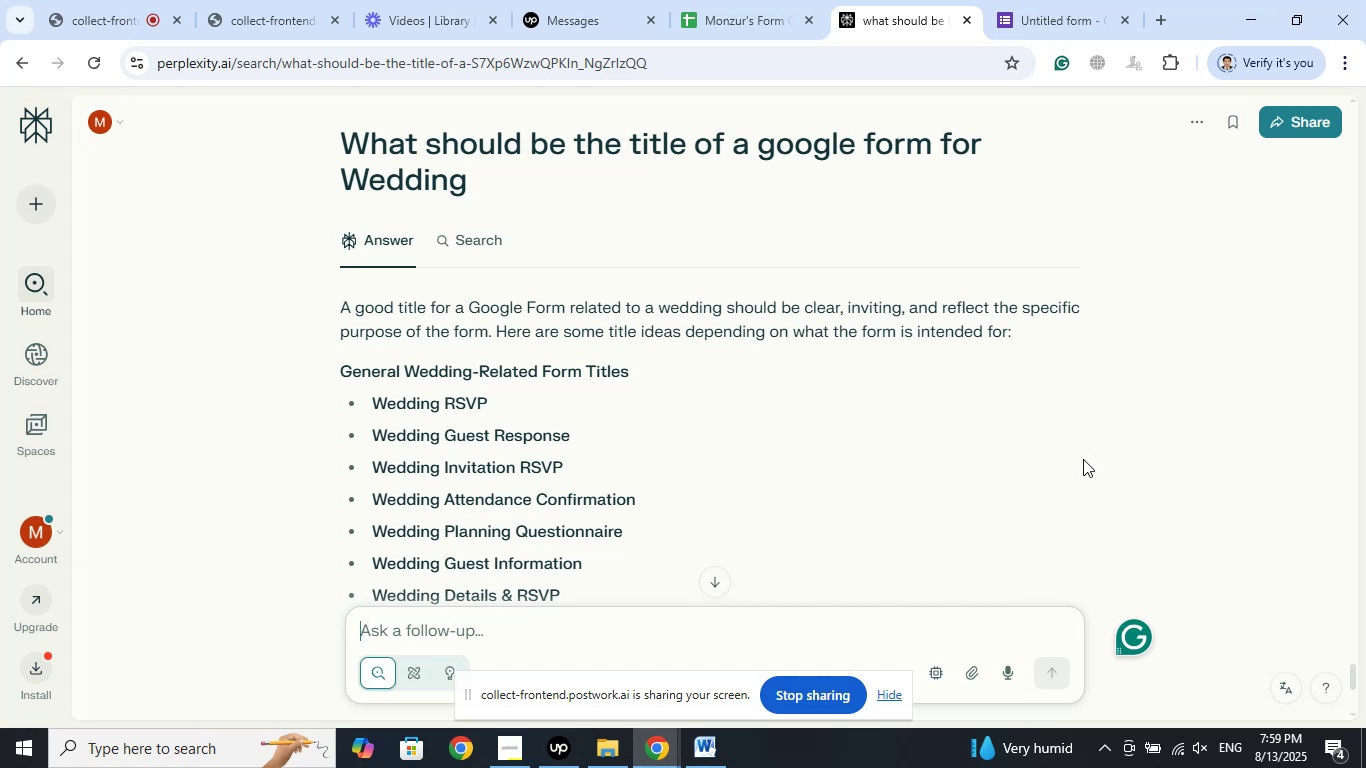 
wait(23.46)
 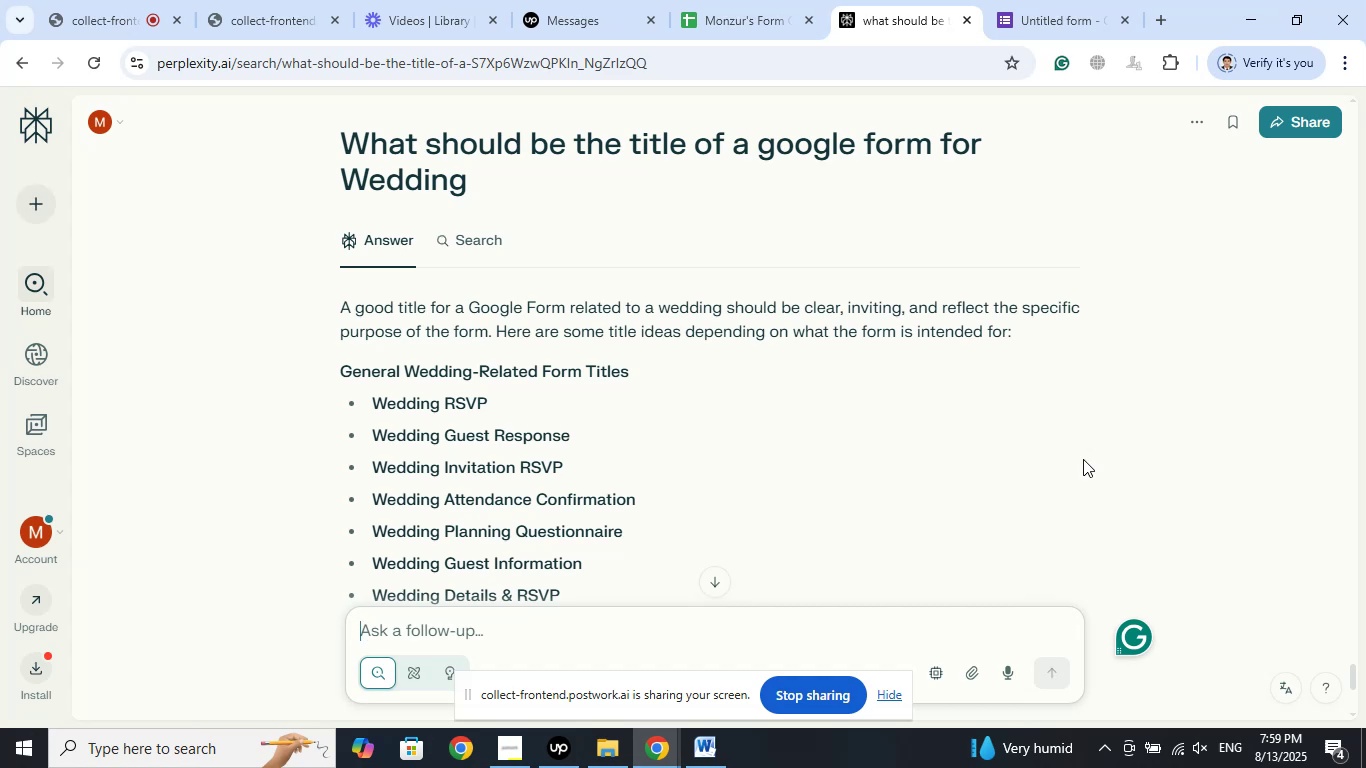 
scroll: coordinate [762, 491], scroll_direction: down, amount: 2.0
 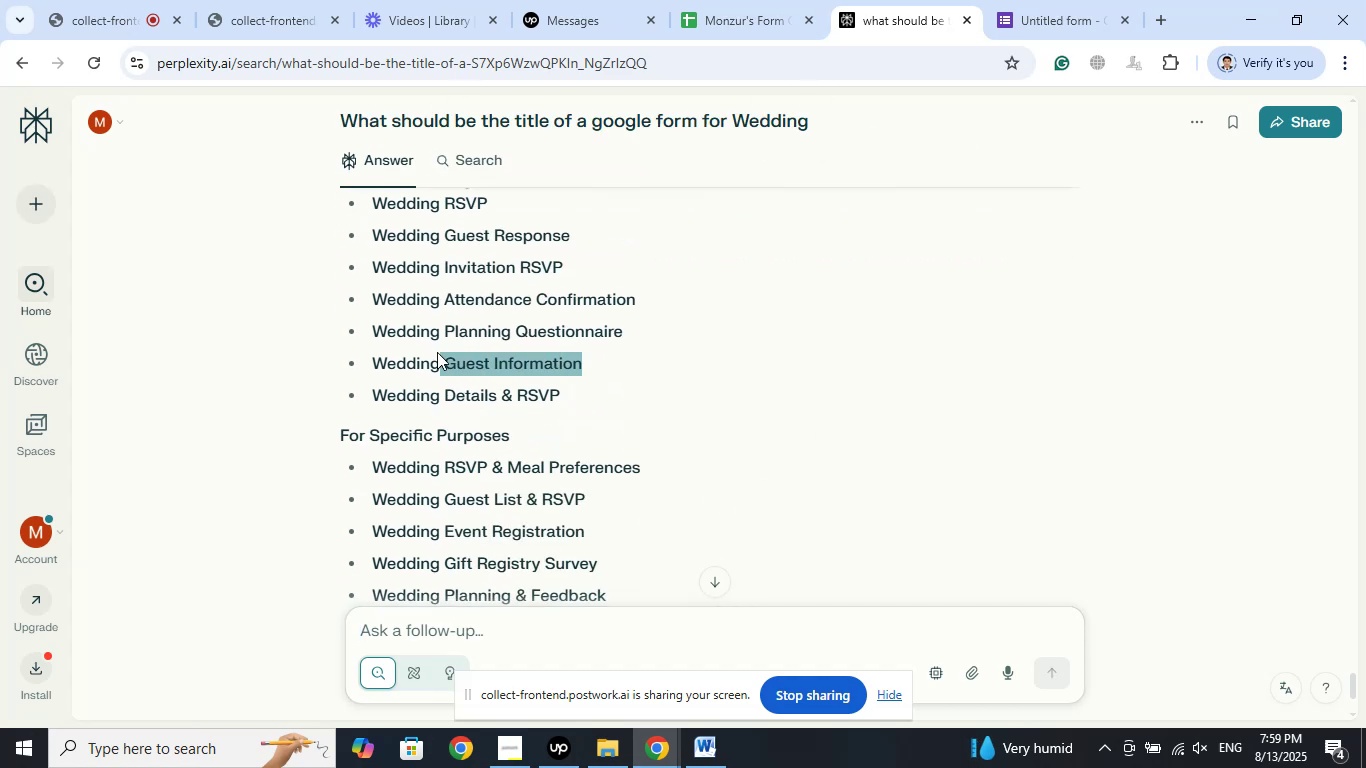 
wait(6.91)
 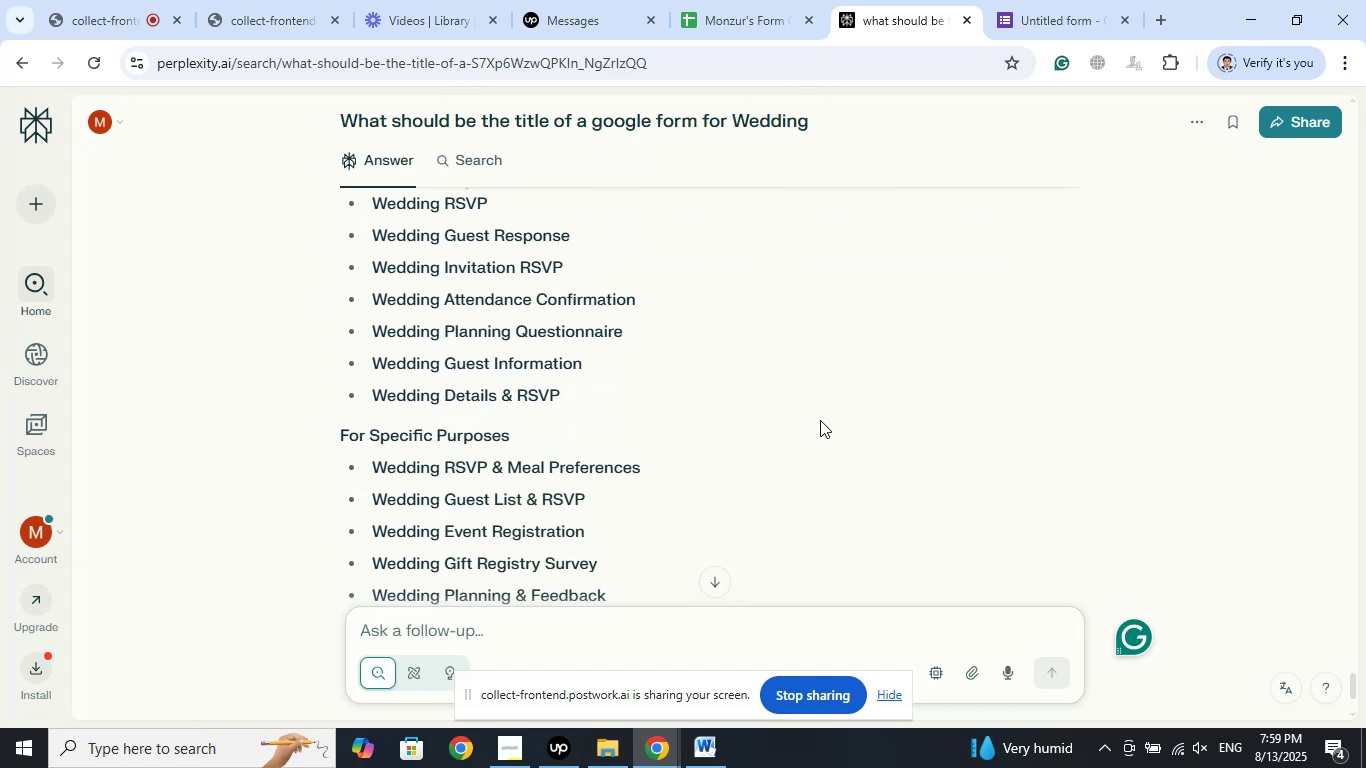 
right_click([377, 362])
 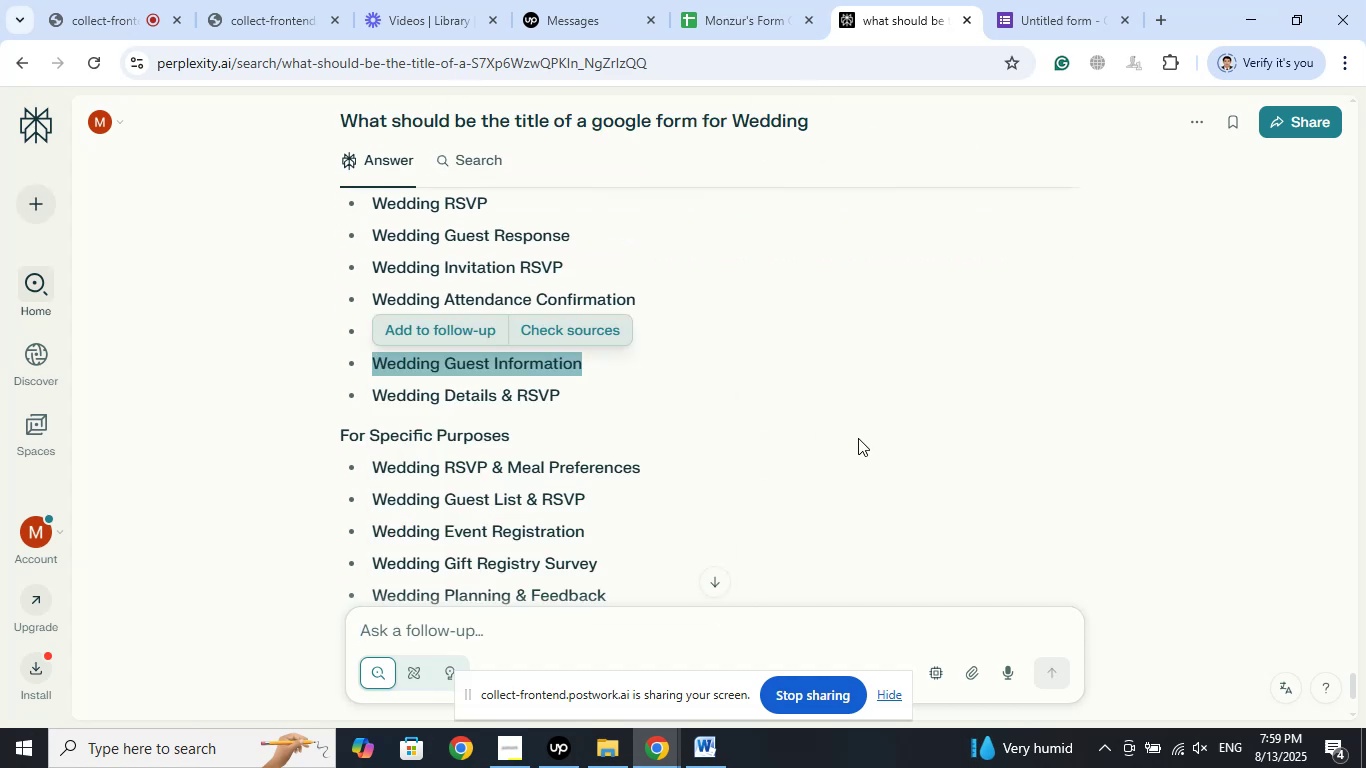 
scroll: coordinate [858, 438], scroll_direction: down, amount: 1.0
 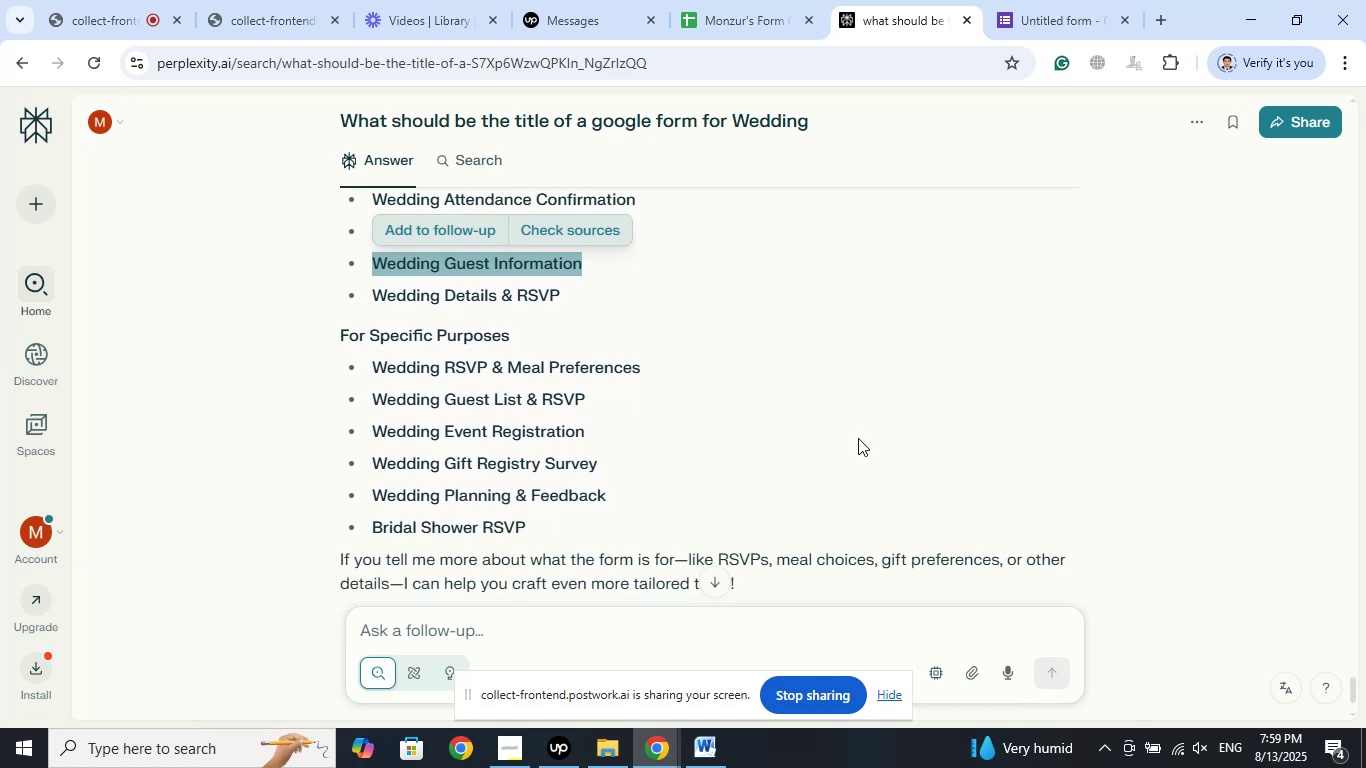 
left_click([1061, 0])
 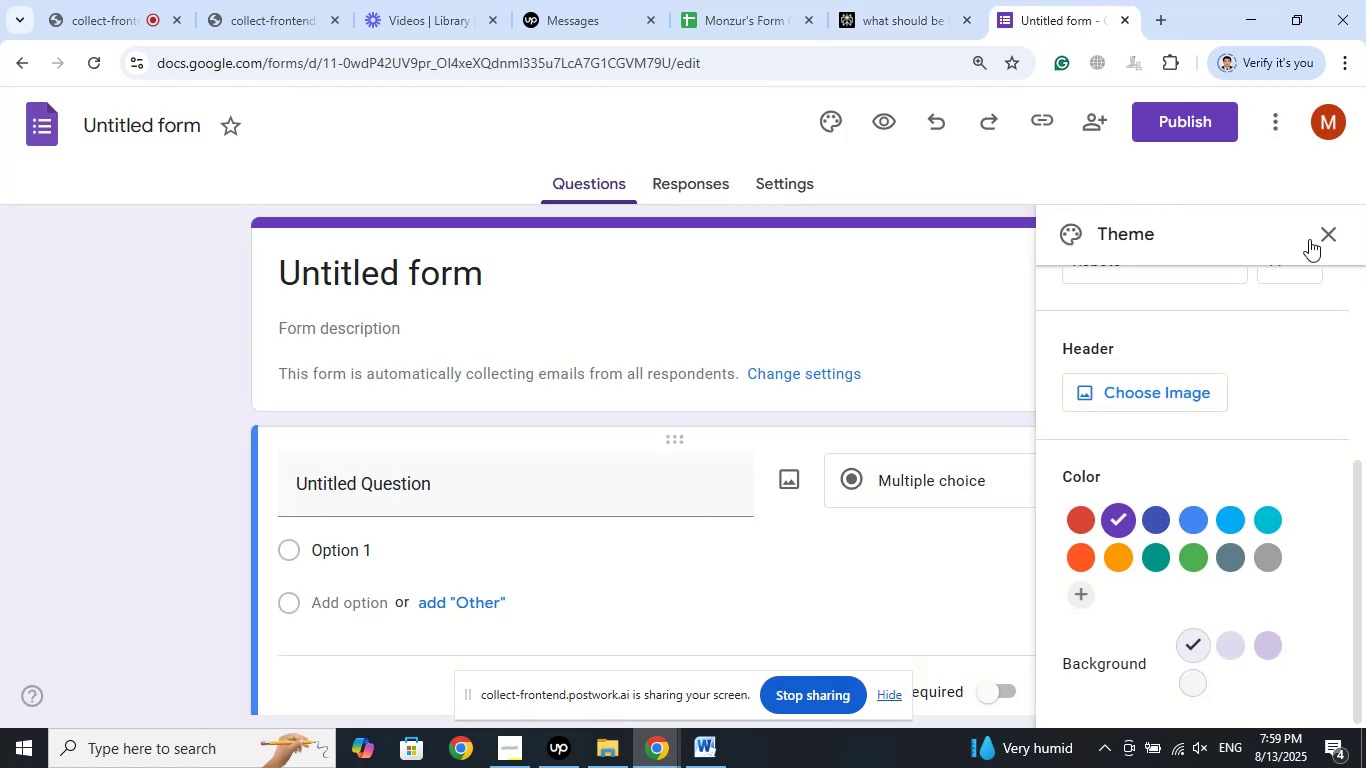 
left_click([1324, 234])
 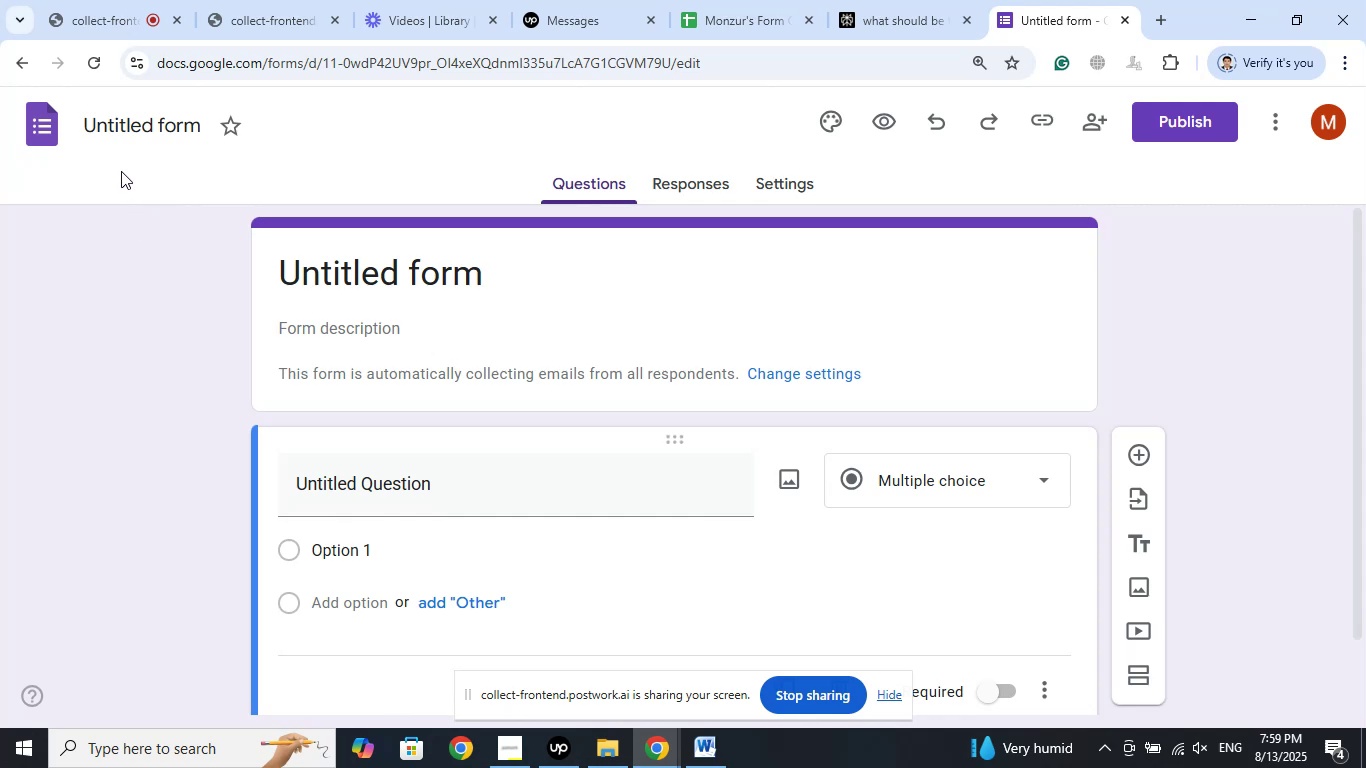 
left_click([49, 124])
 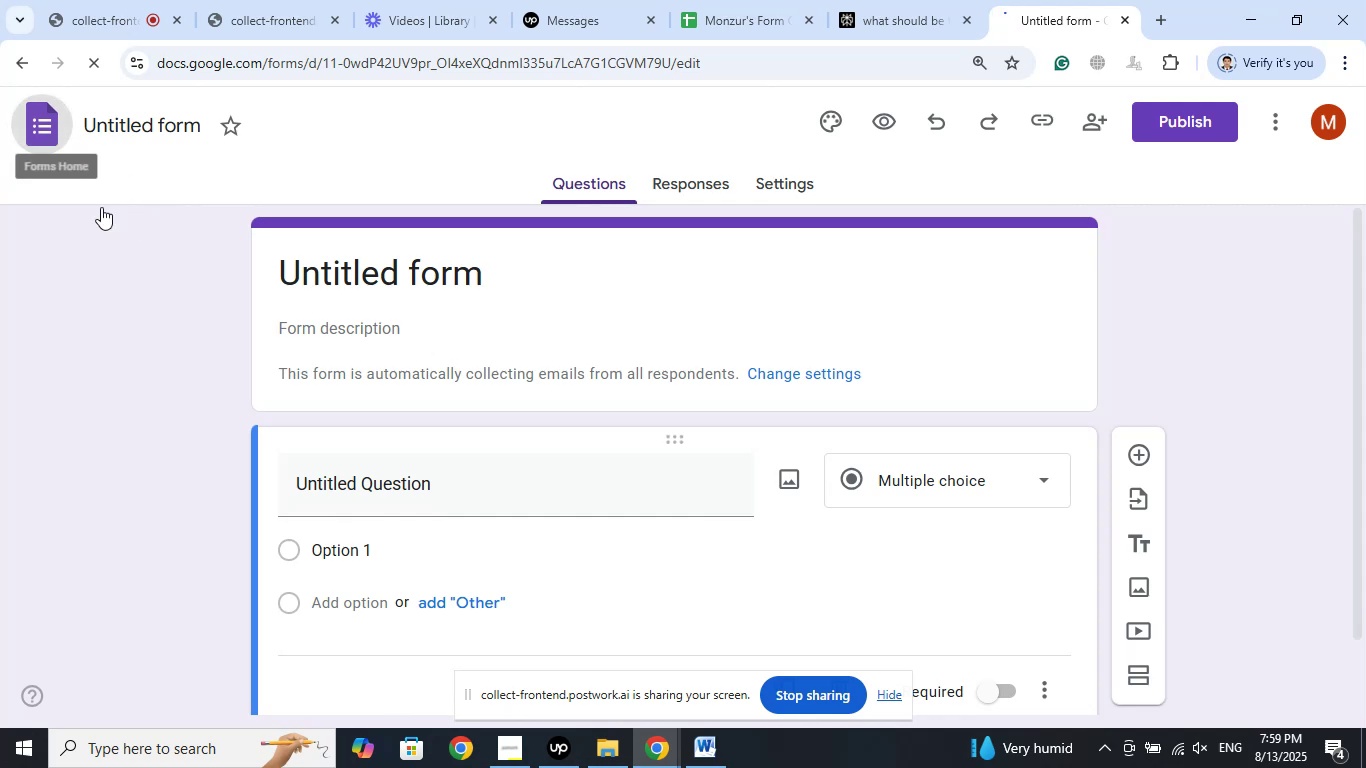 
mouse_move([140, 225])
 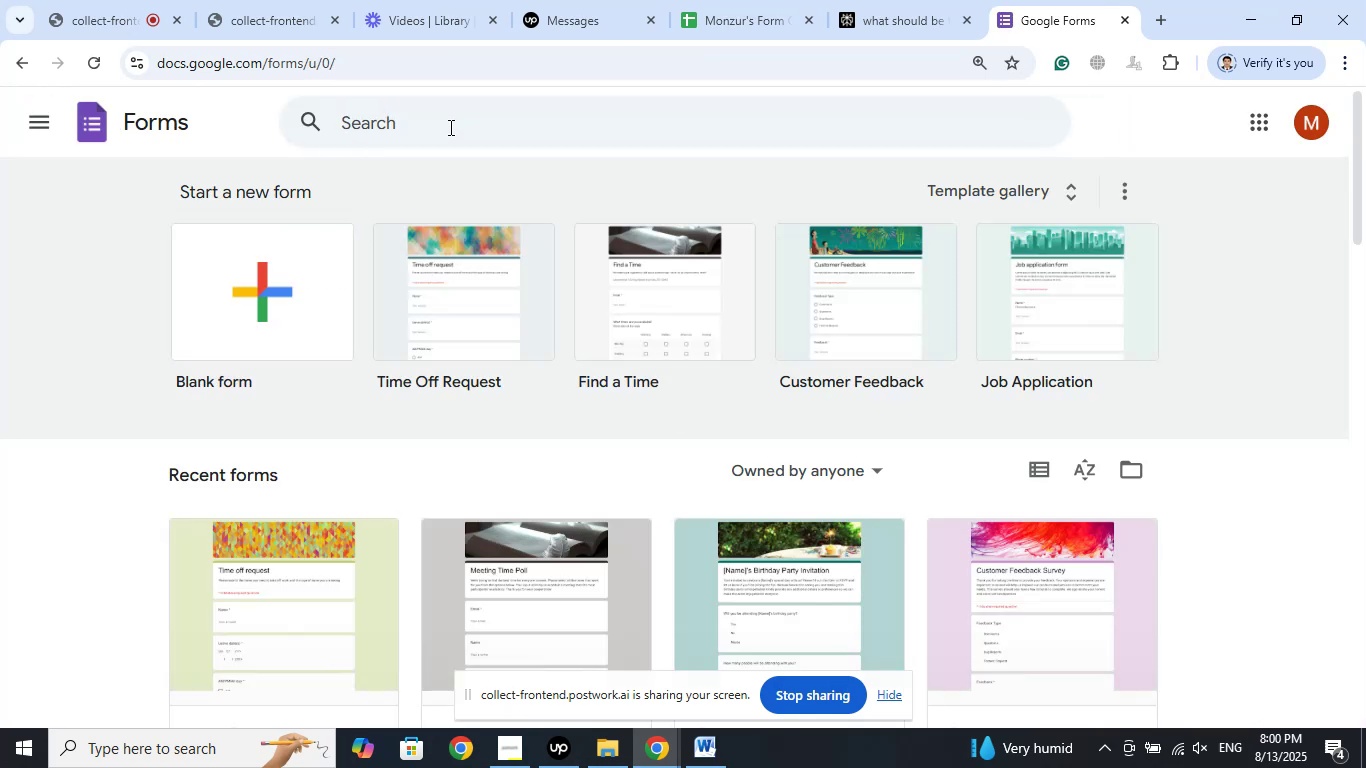 
left_click([449, 127])
 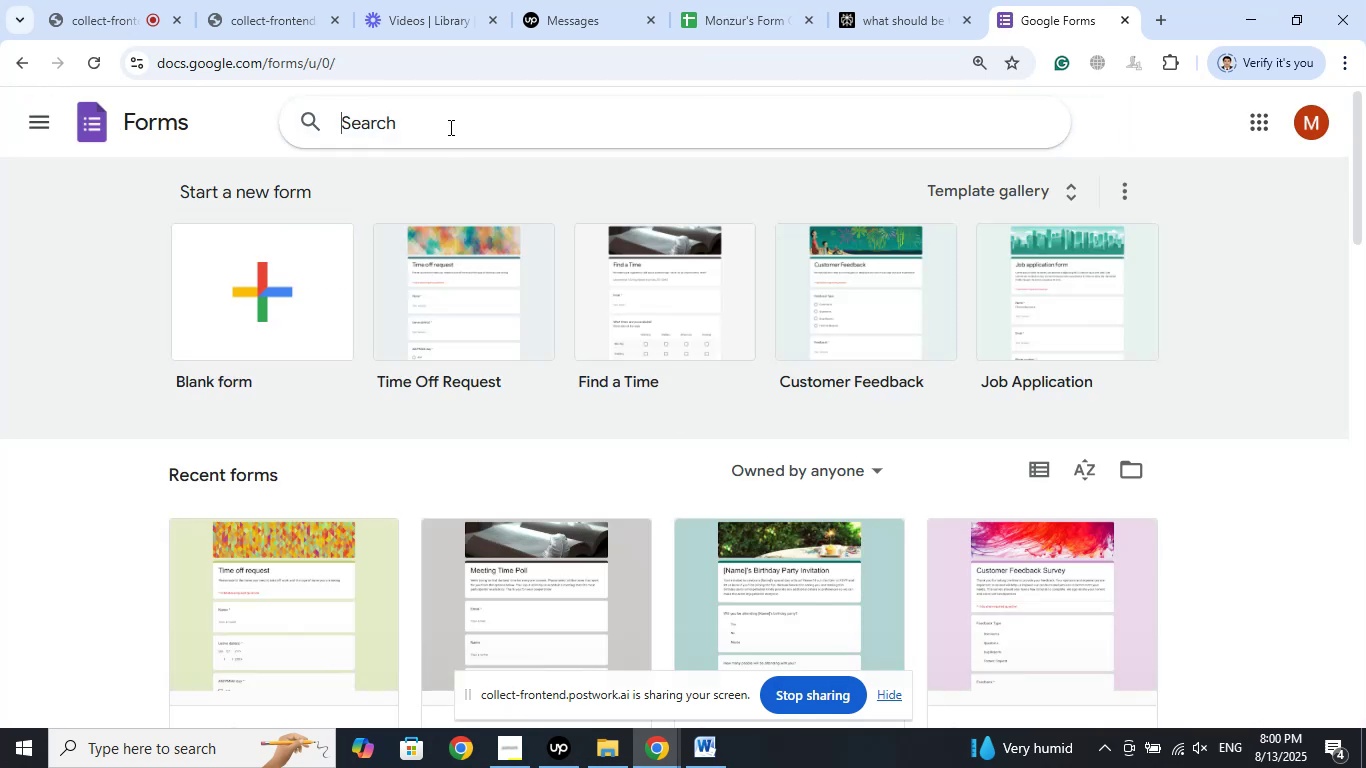 
type(wedding)
 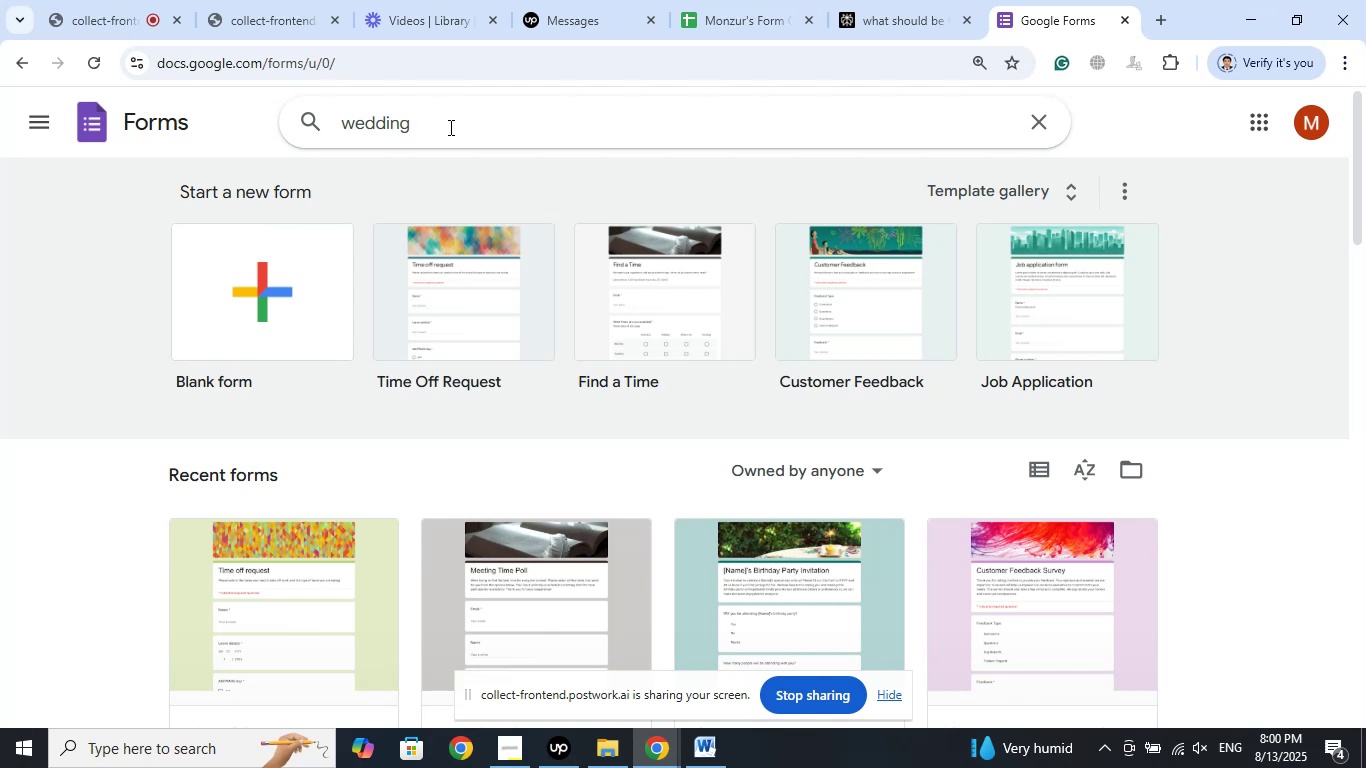 
key(Enter)
 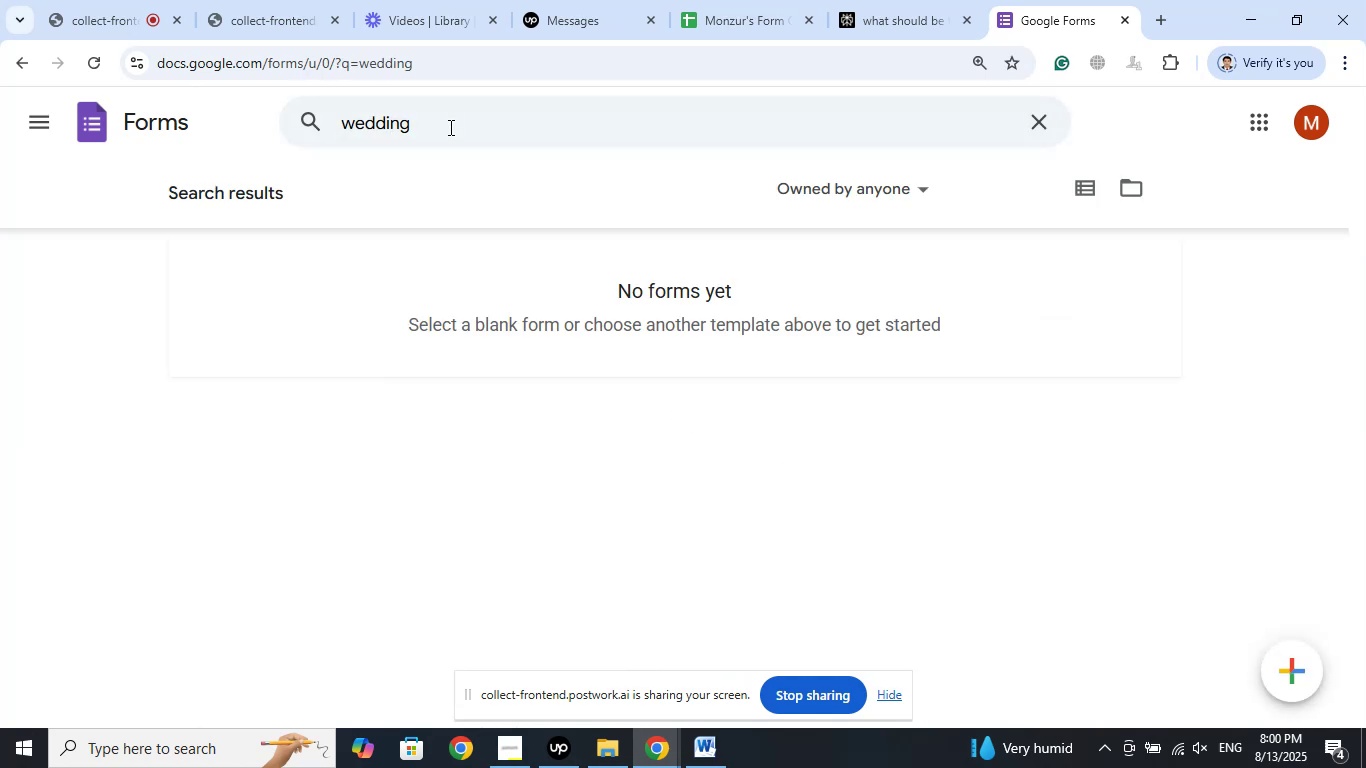 
key(Backspace)
 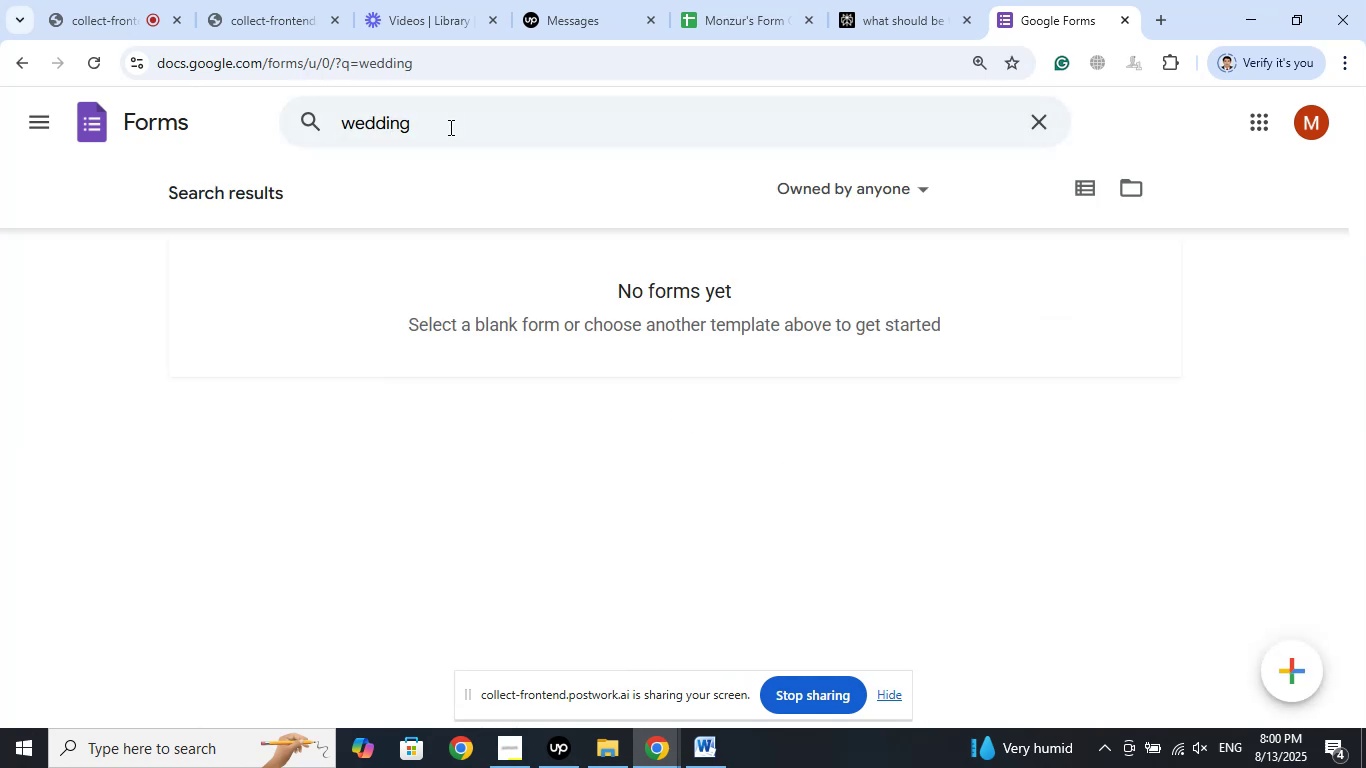 
key(Backspace)
 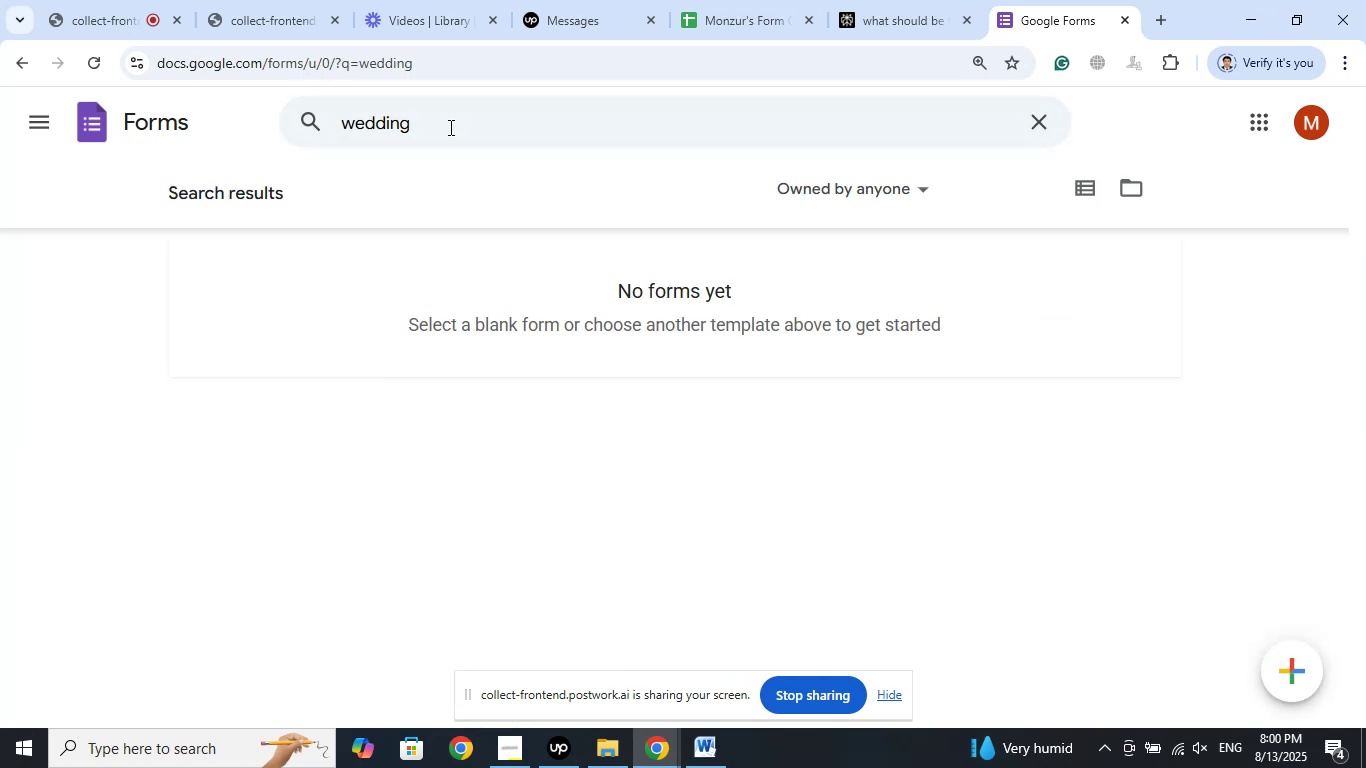 
key(Backspace)
 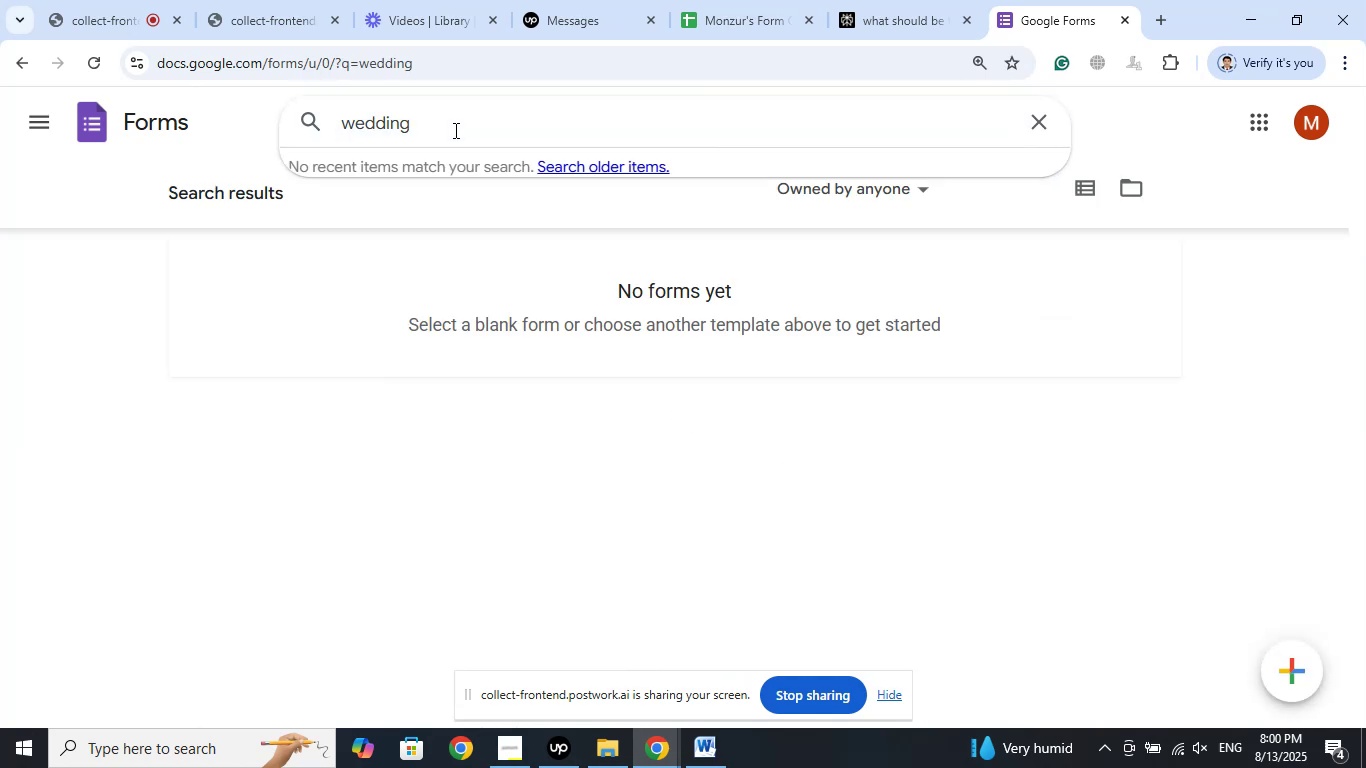 
key(Backspace)
 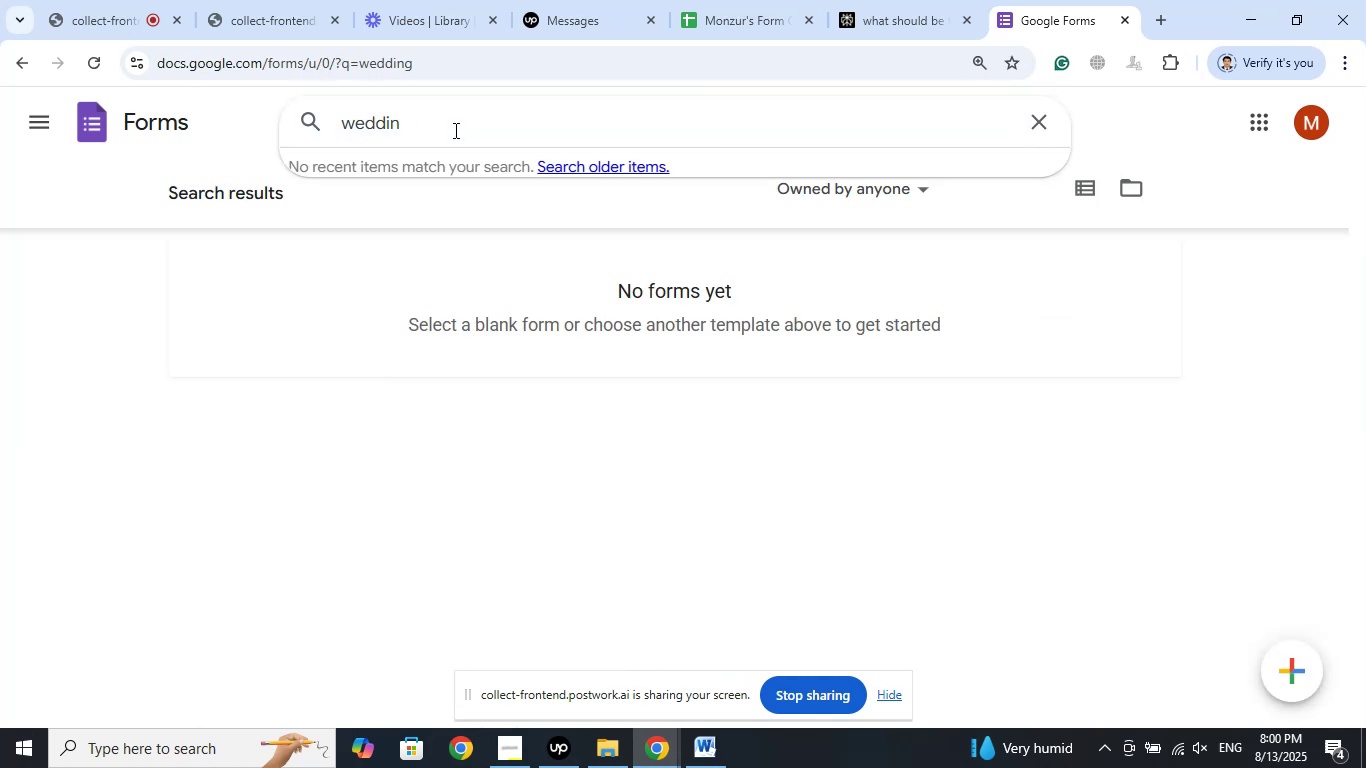 
key(Backspace)
 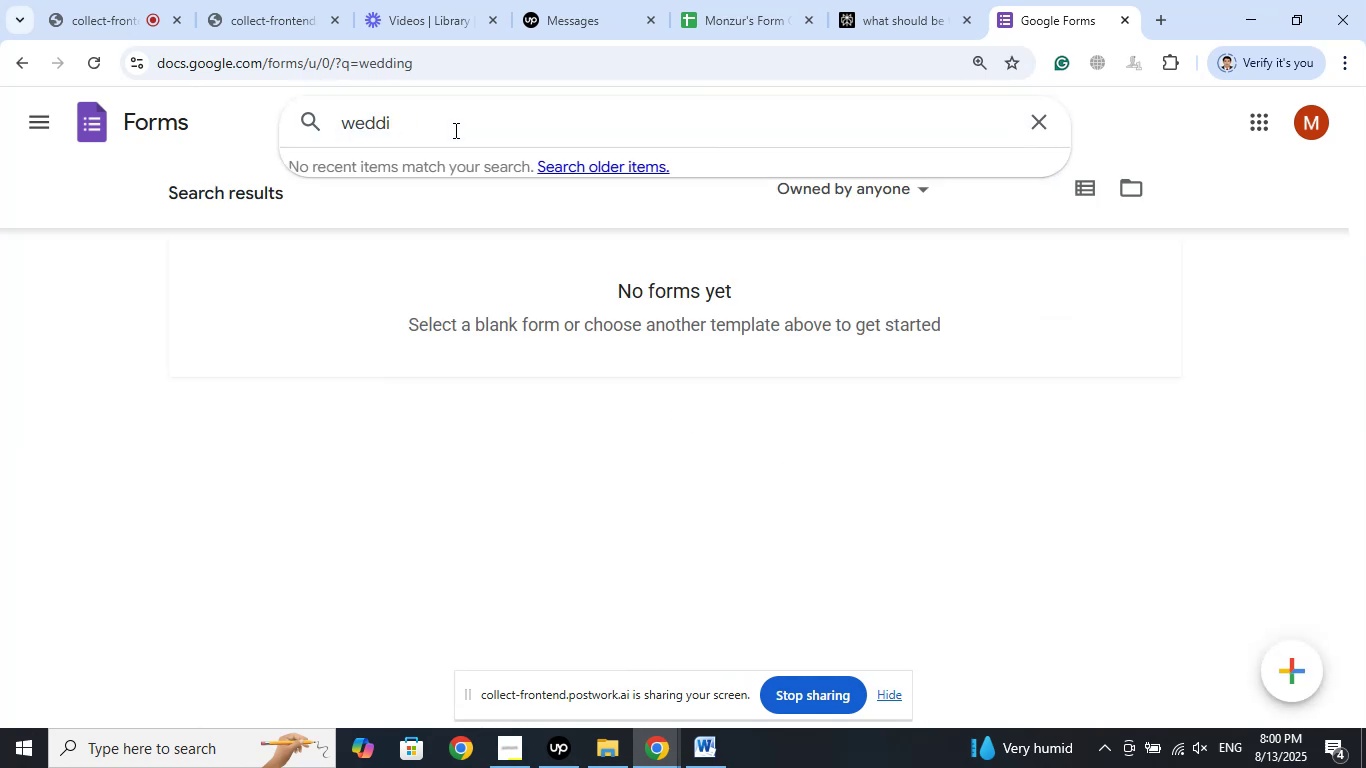 
key(Backspace)
 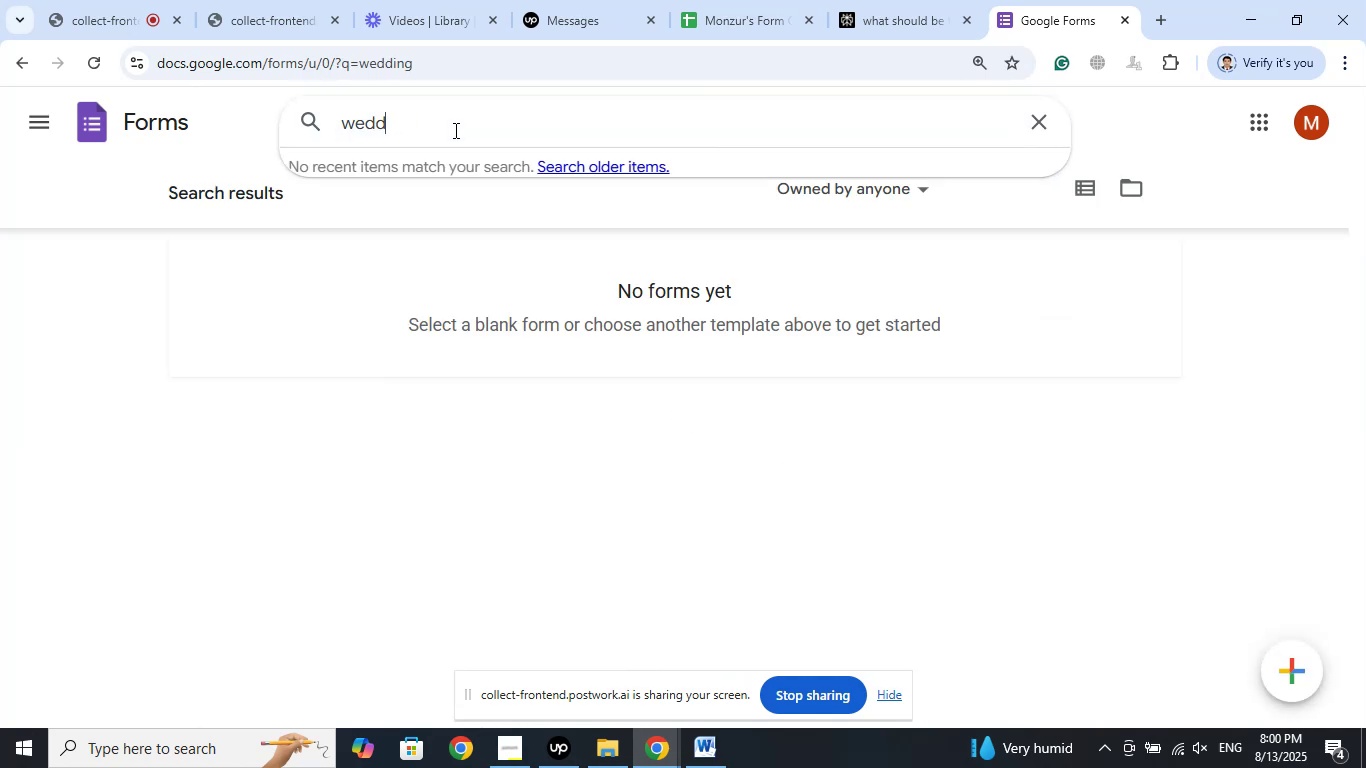 
key(Backspace)
 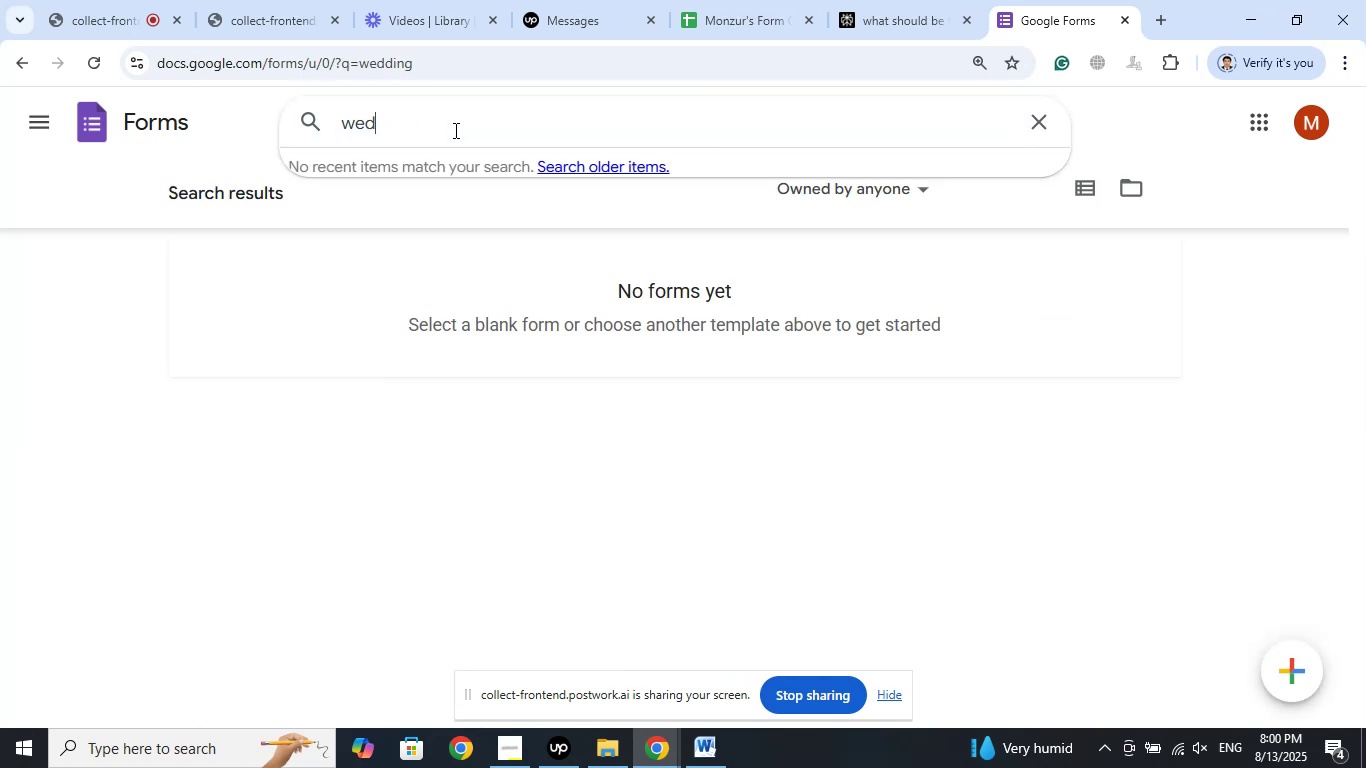 
key(Backspace)
 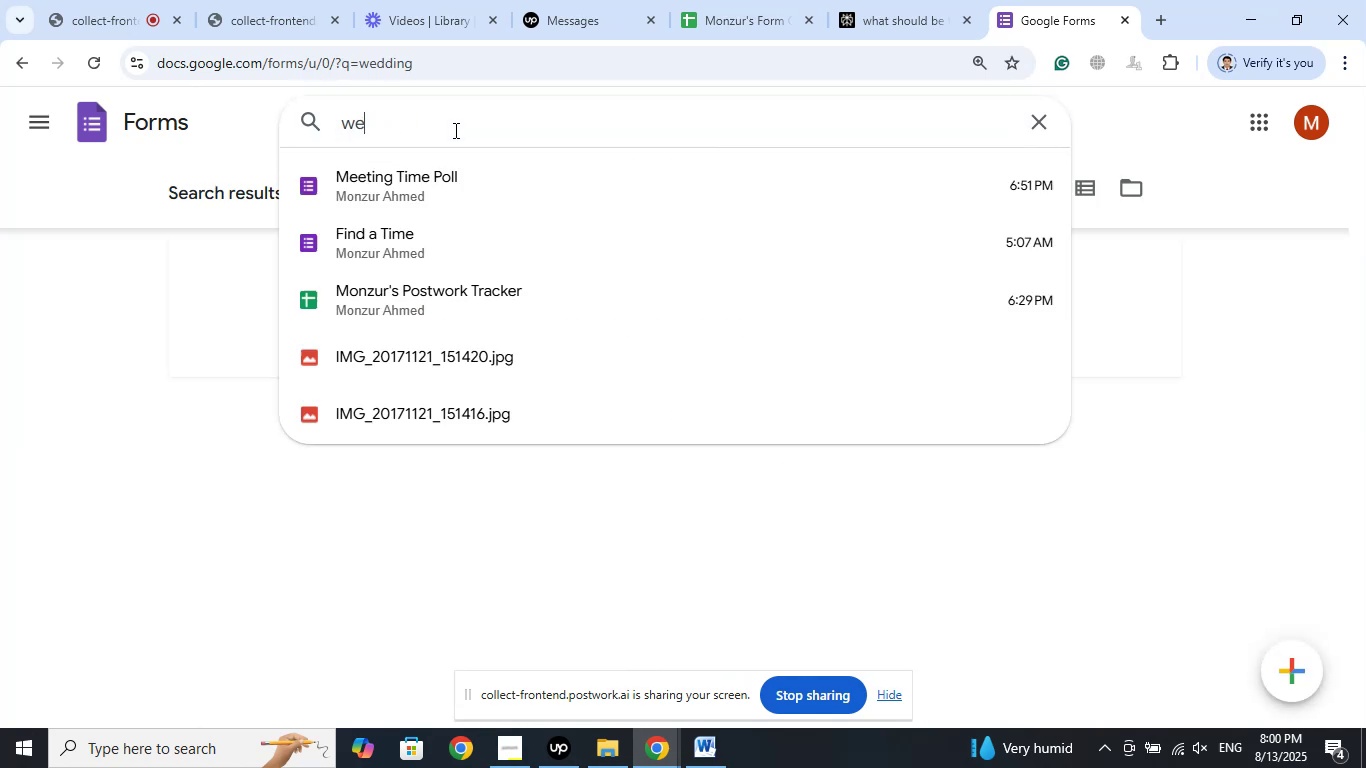 
key(Backspace)
 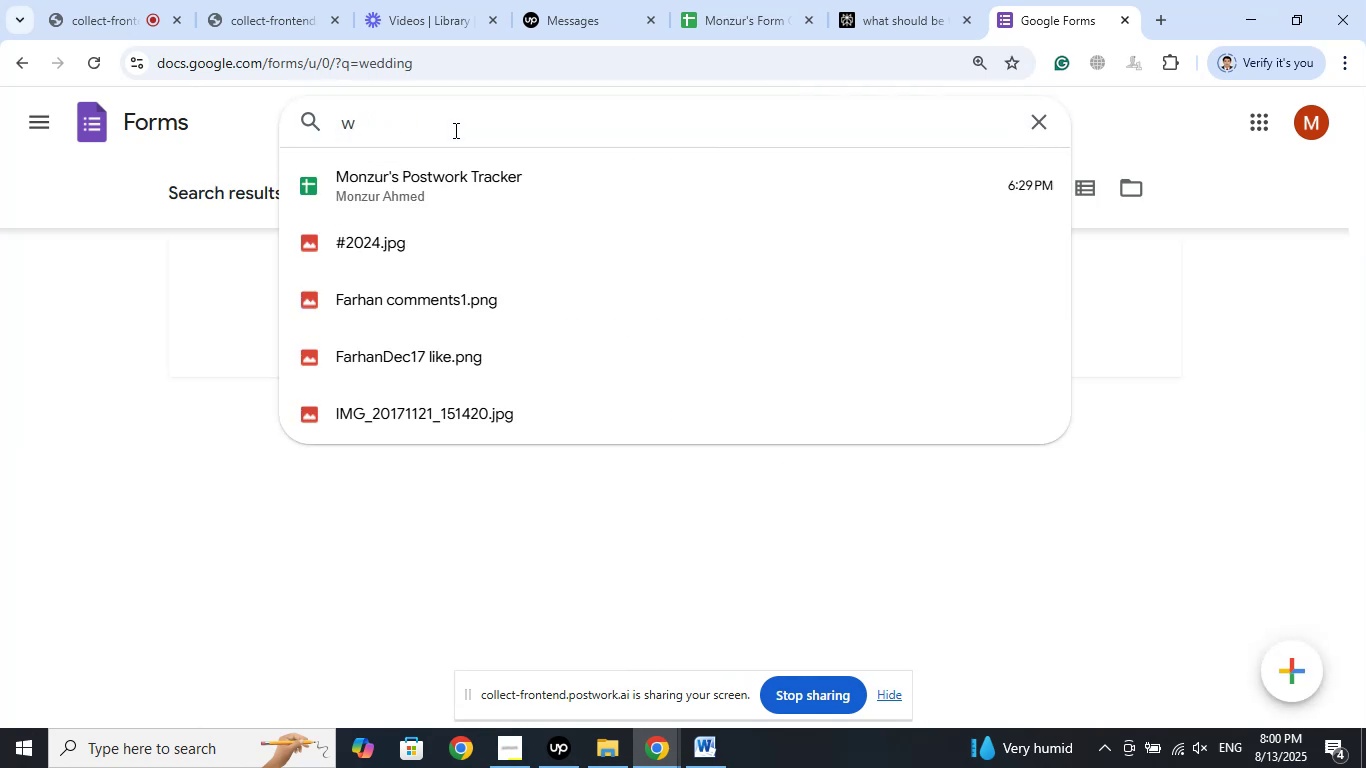 
key(Backspace)
 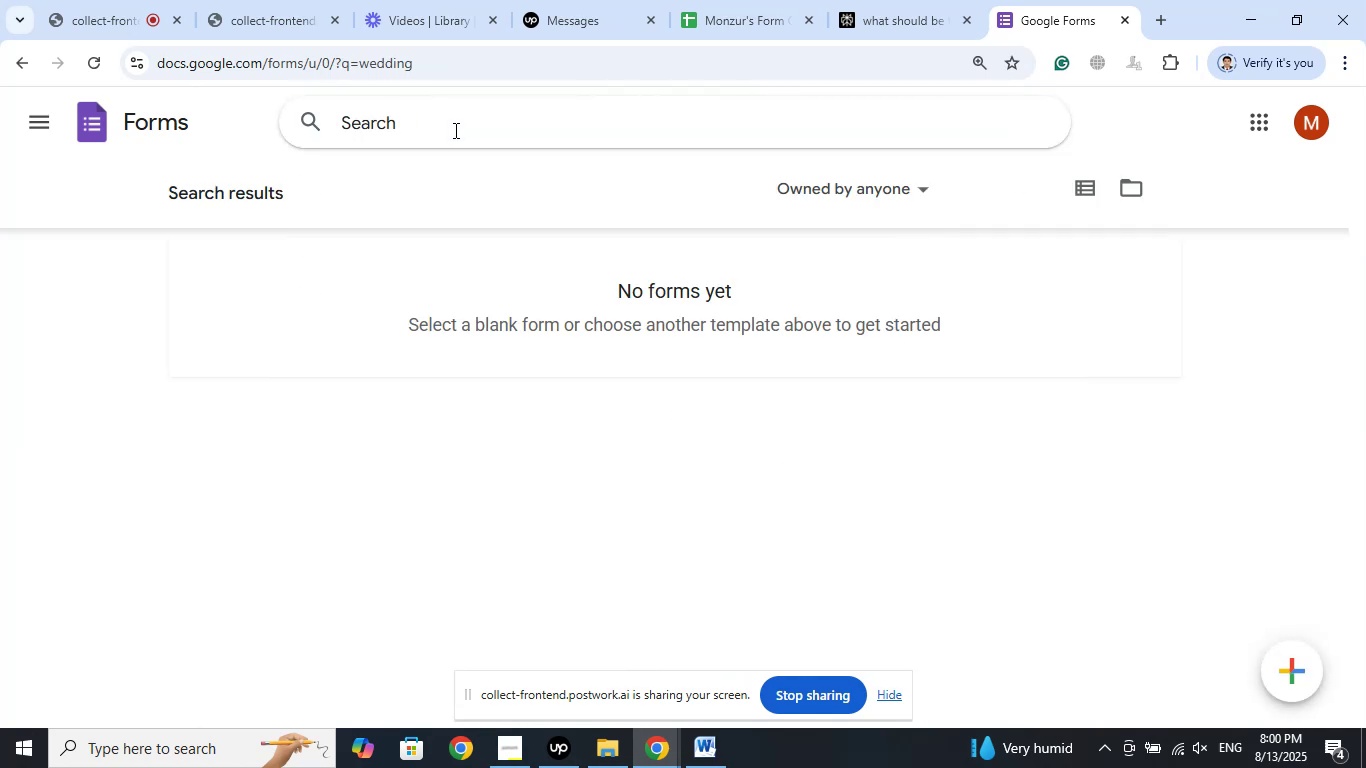 
key(Backspace)
 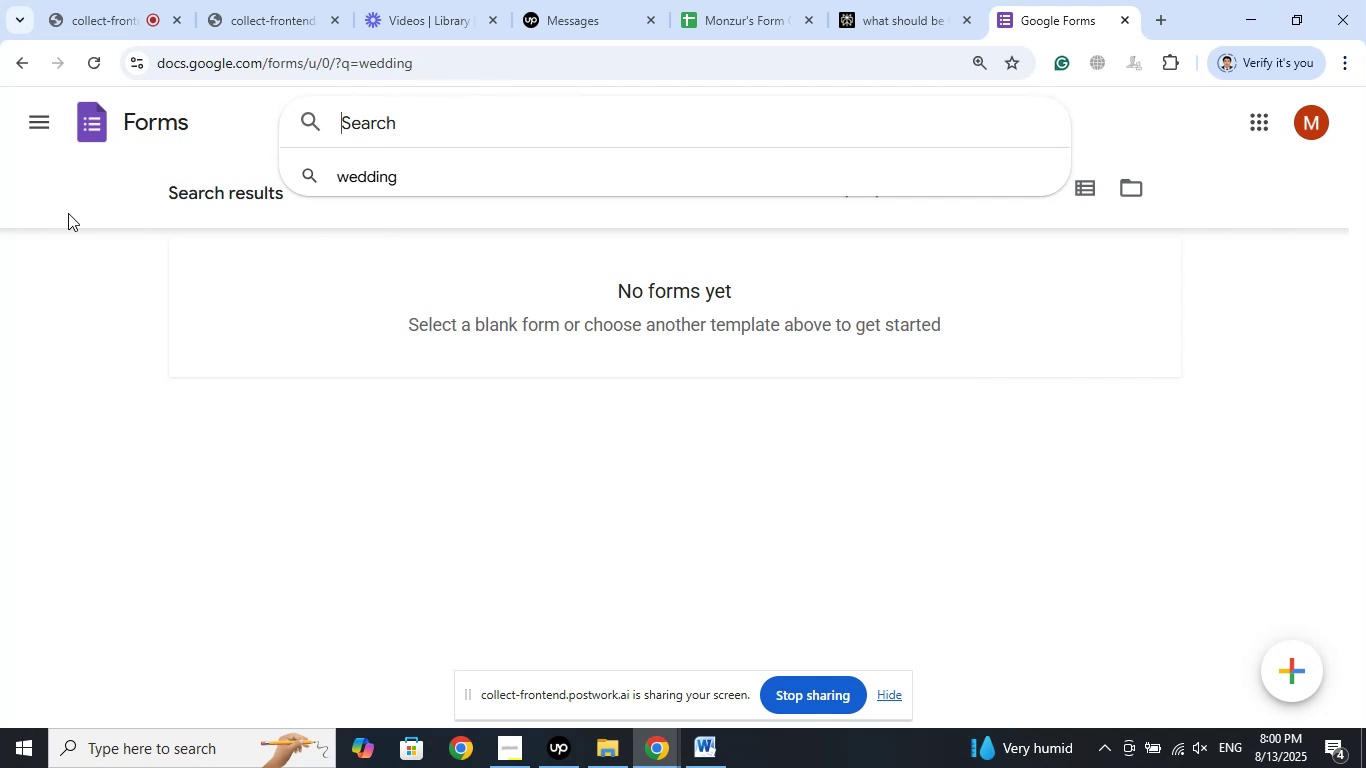 
left_click([43, 190])
 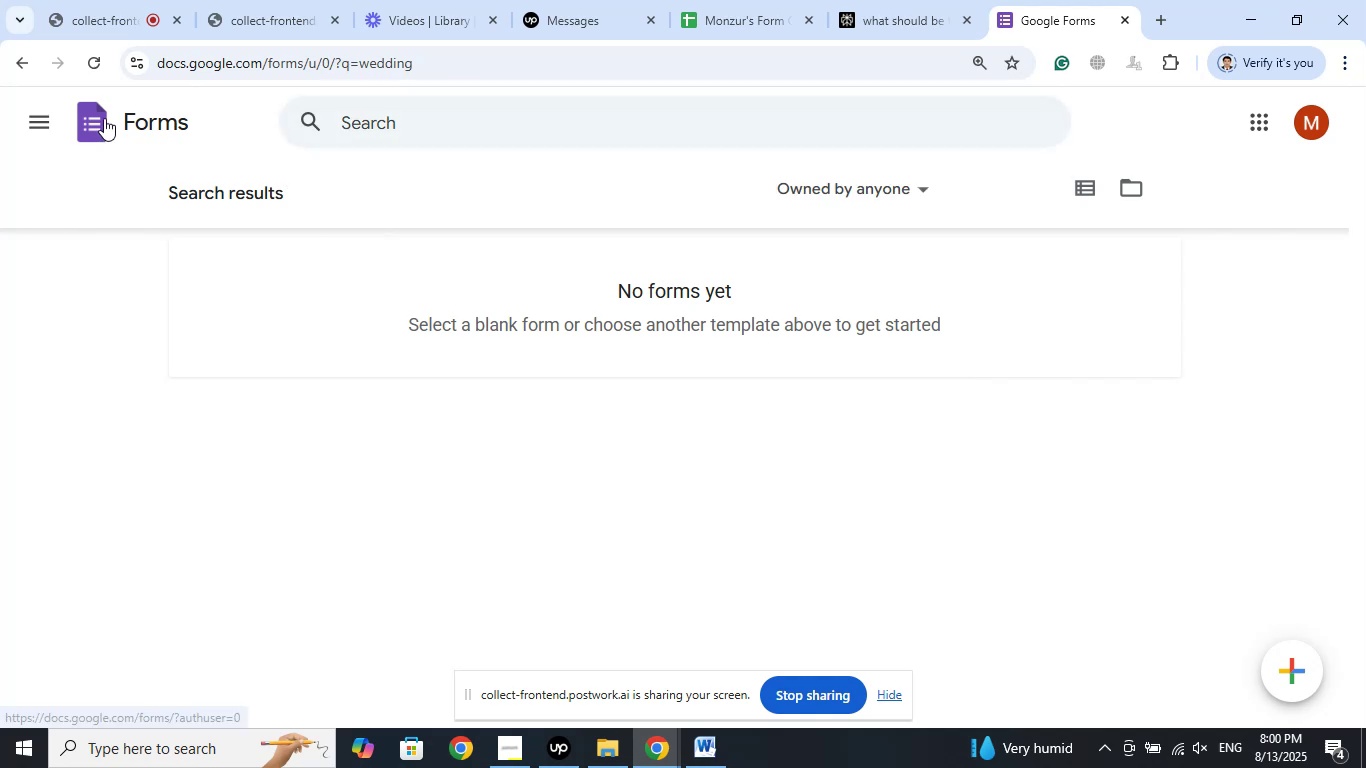 
left_click([92, 122])
 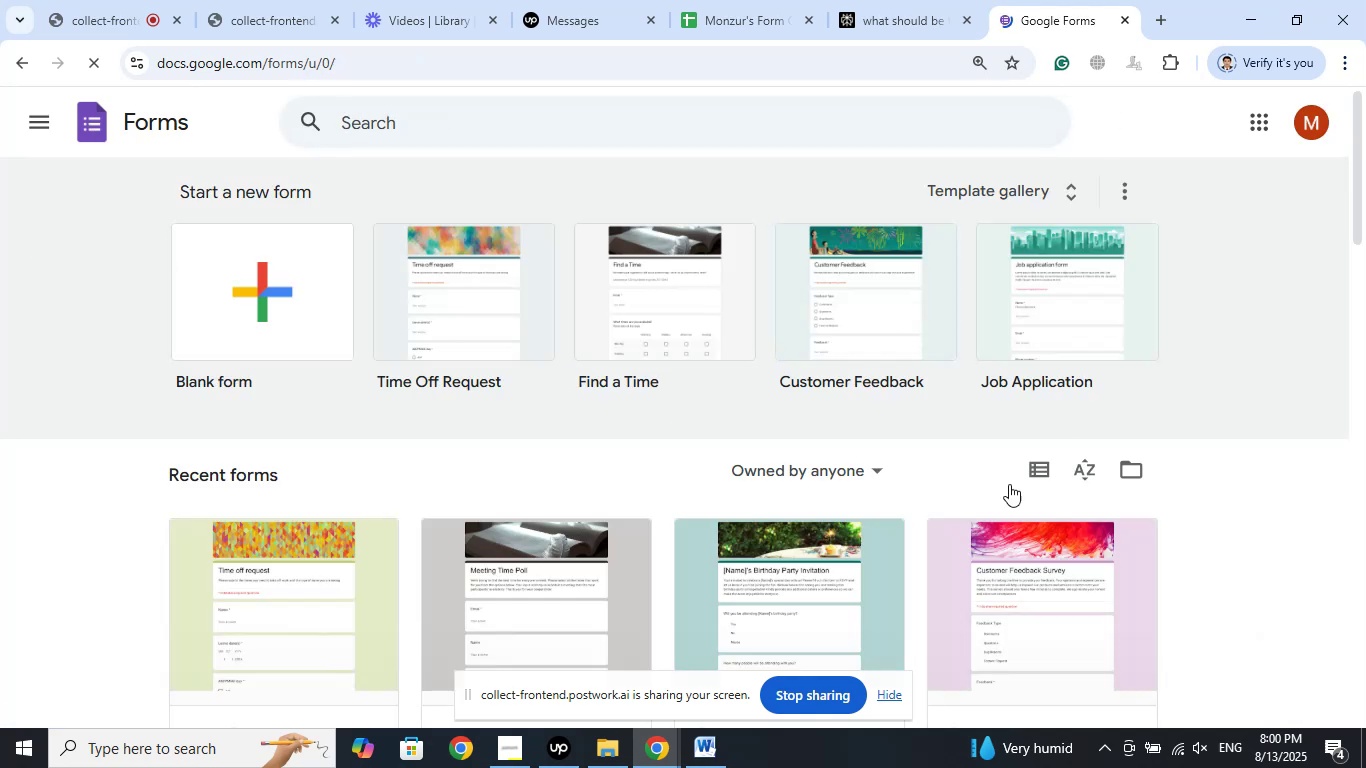 
left_click([552, 739])
 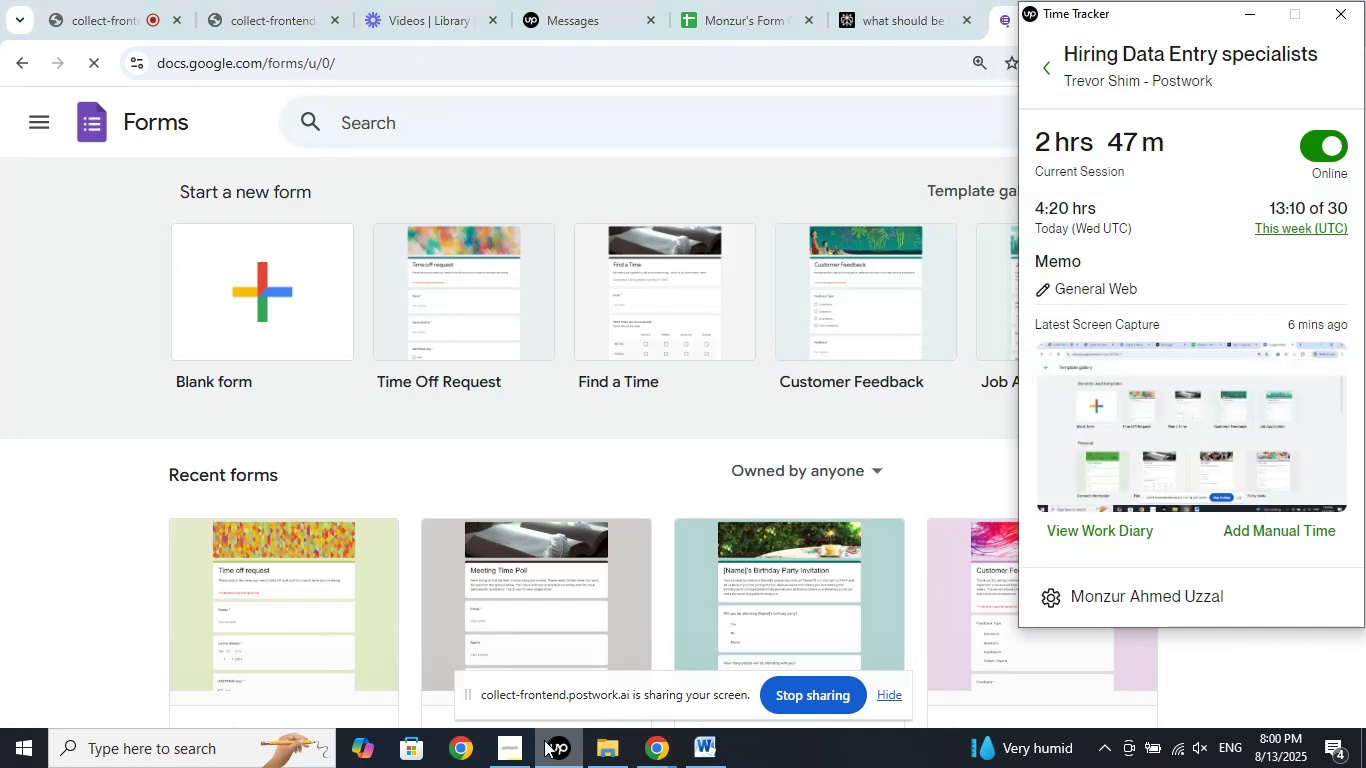 
left_click([544, 740])
 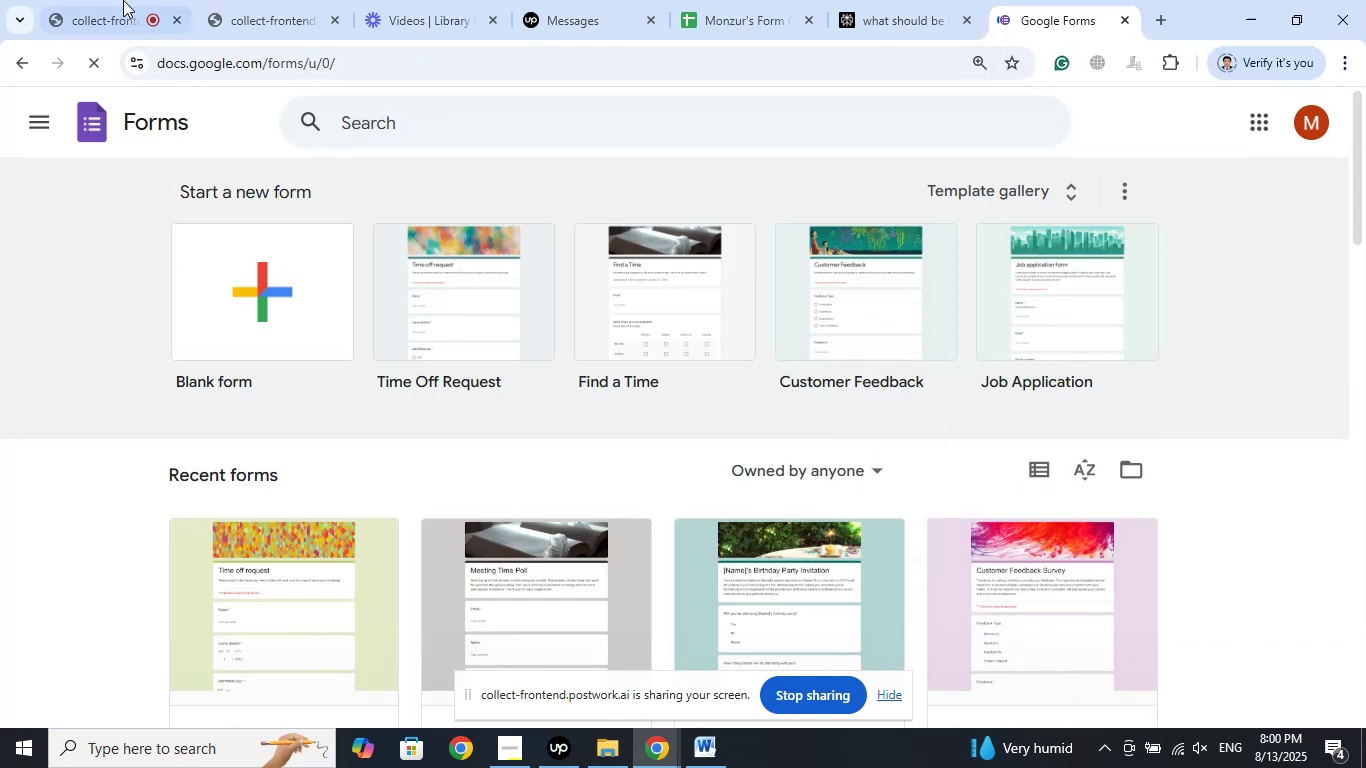 
left_click([123, 0])
 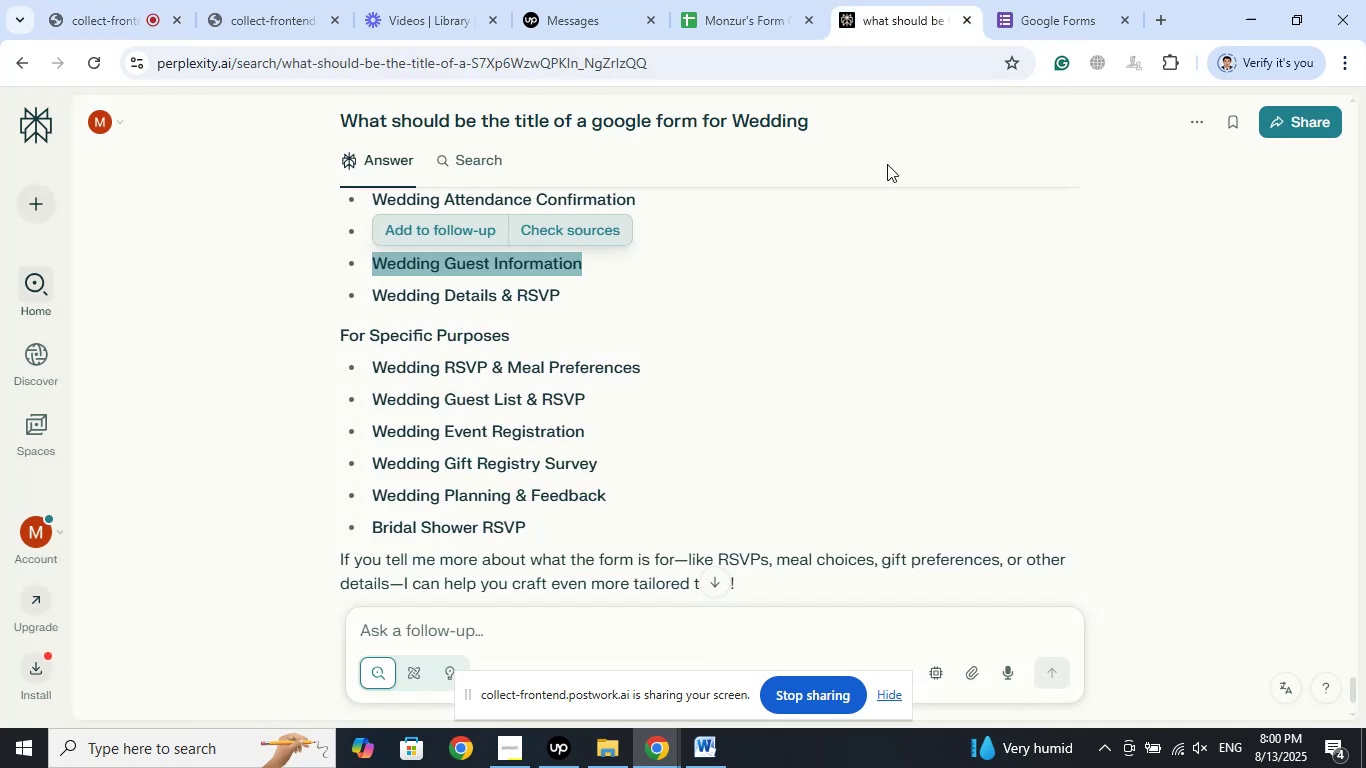 
left_click([1043, 0])
 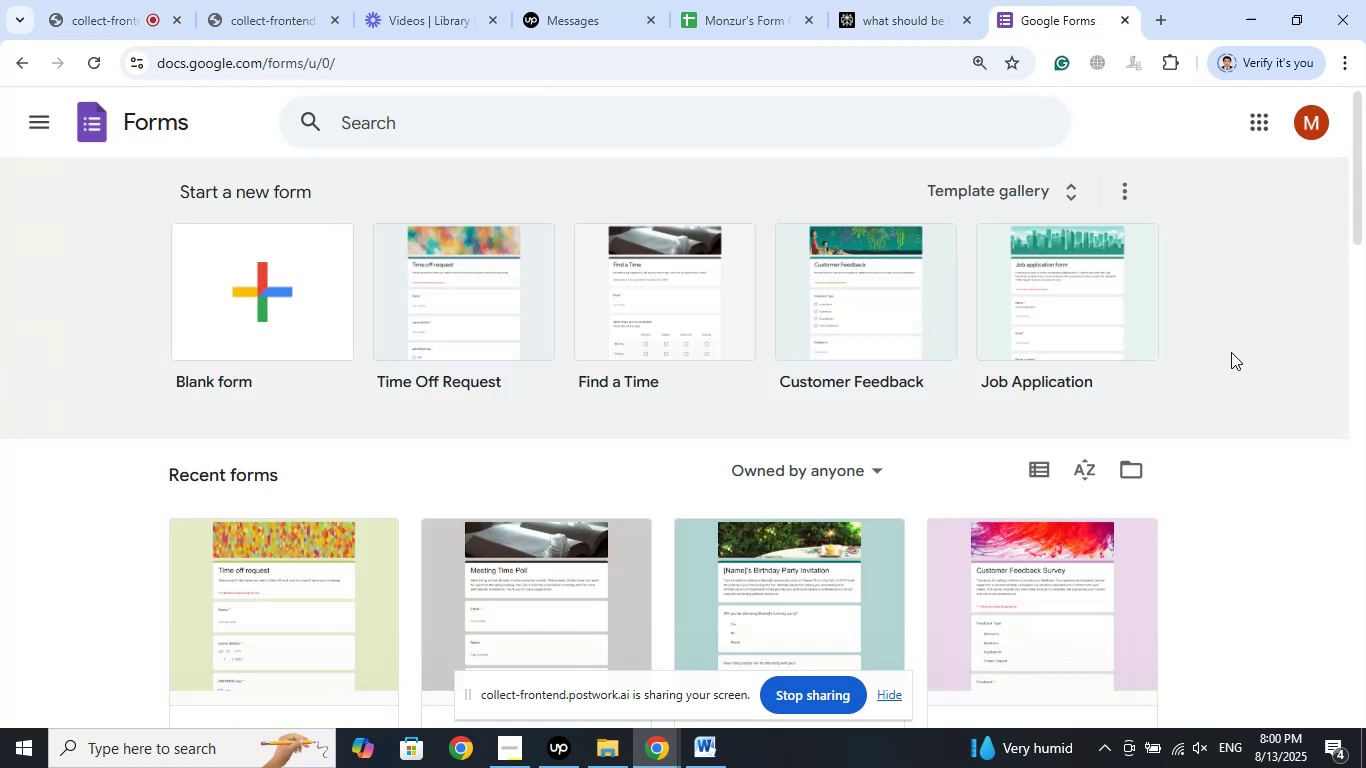 
scroll: coordinate [1231, 352], scroll_direction: down, amount: 3.0
 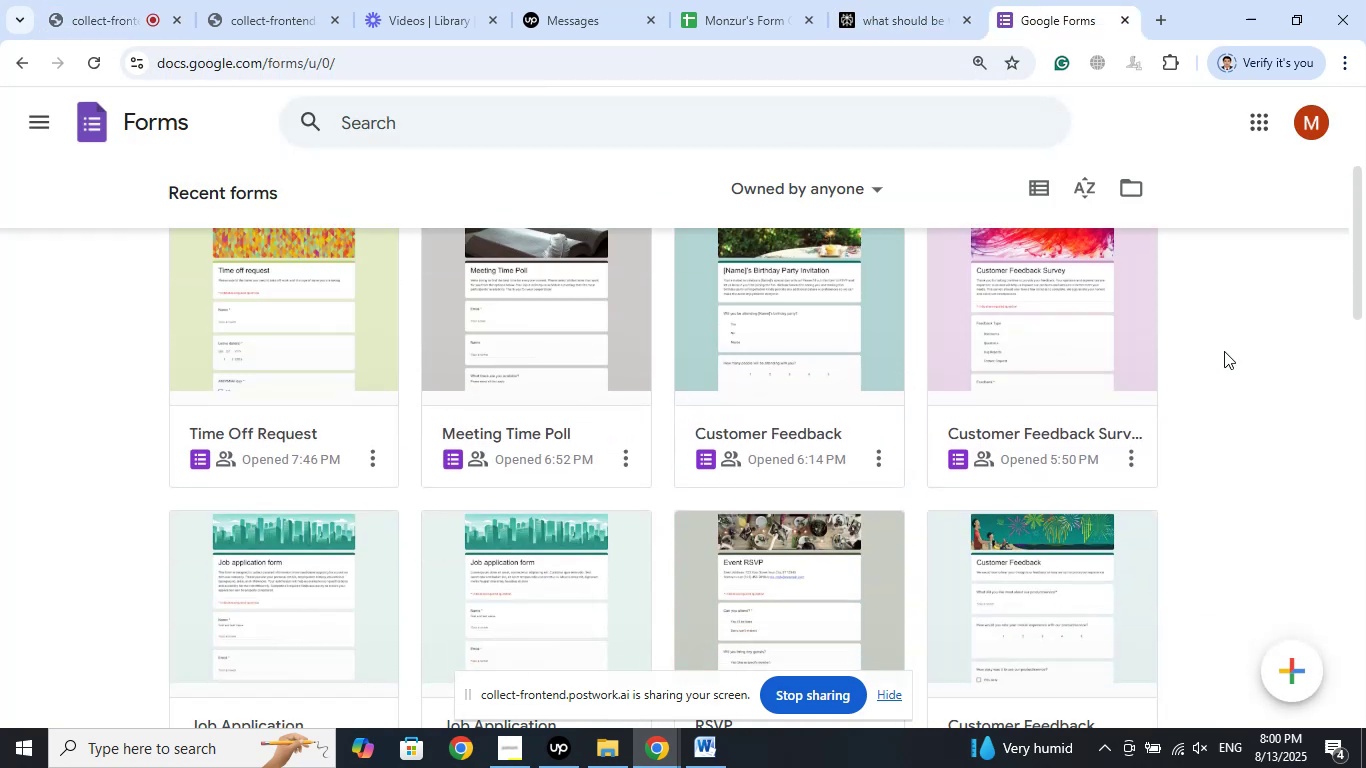 
scroll: coordinate [1169, 317], scroll_direction: up, amount: 6.0
 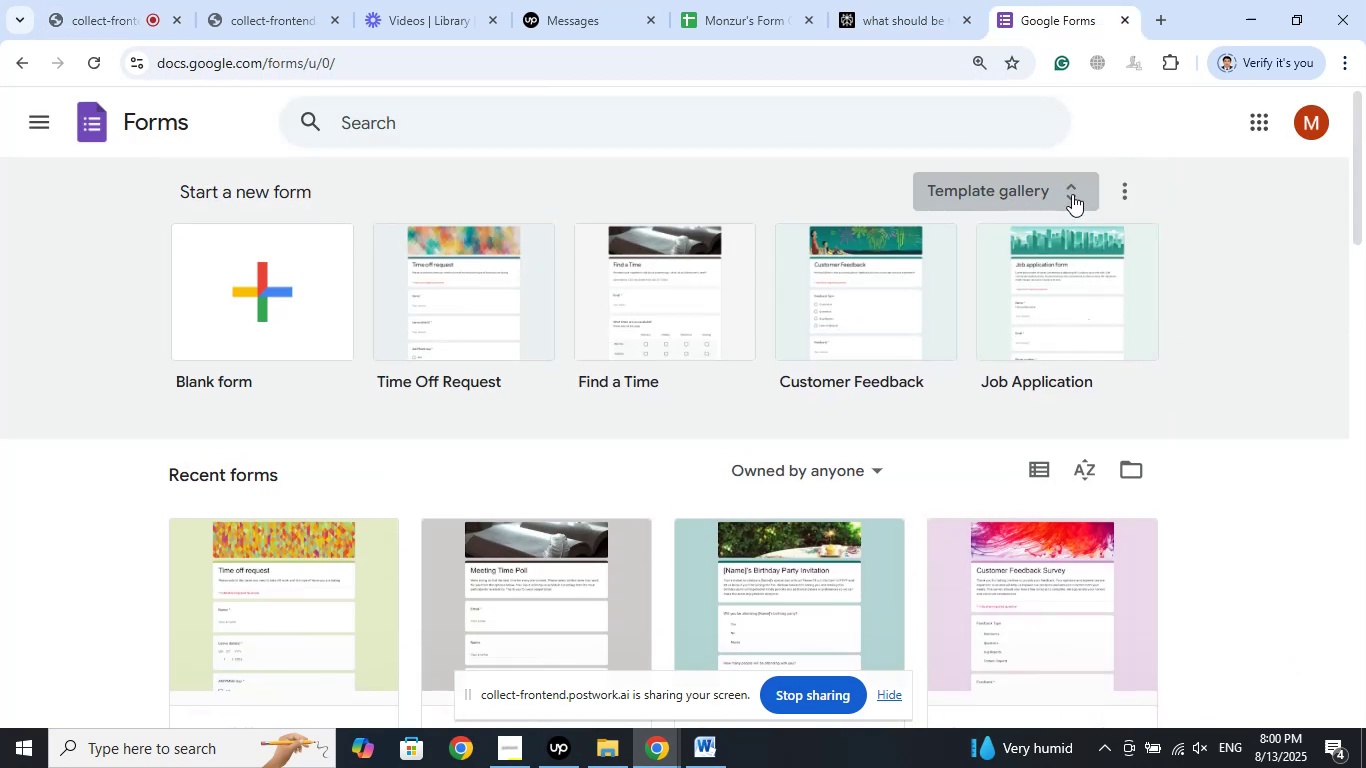 
left_click([1072, 192])
 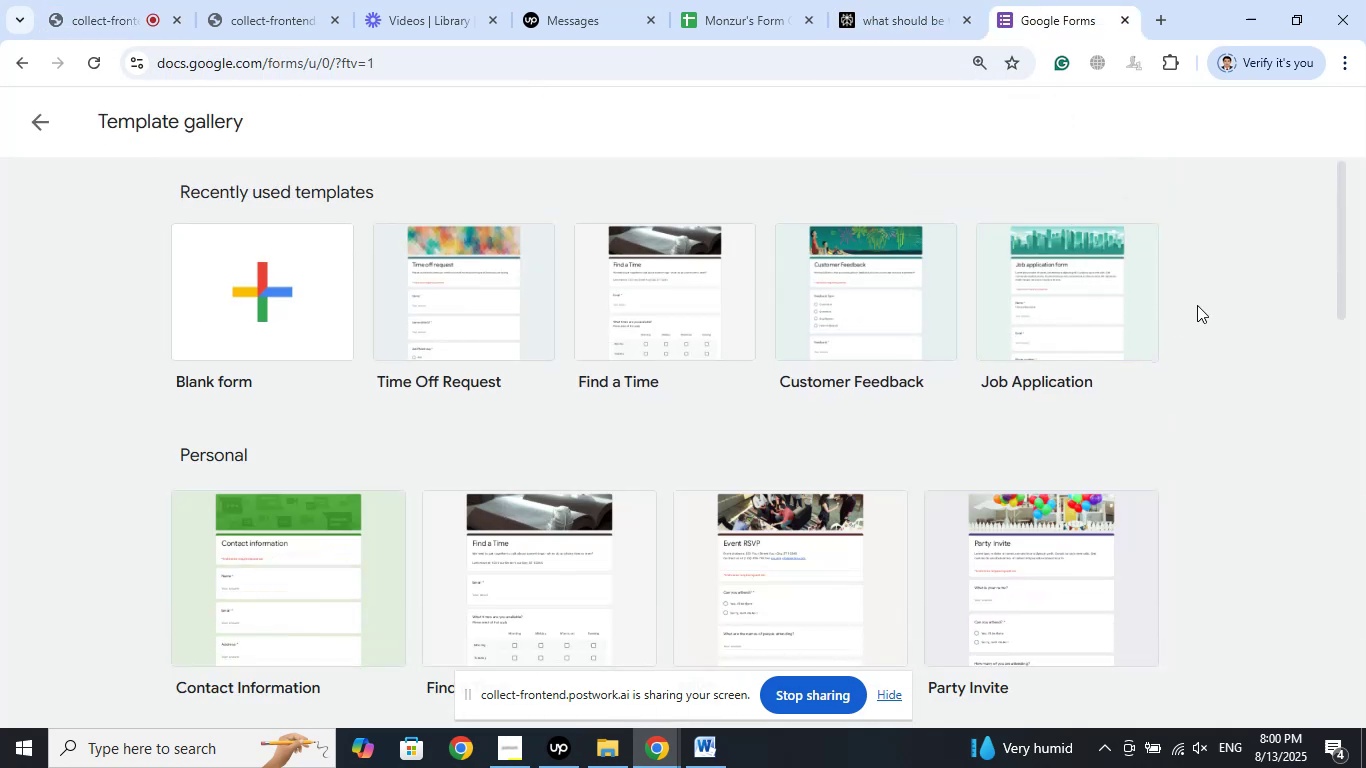 
scroll: coordinate [1196, 309], scroll_direction: down, amount: 8.0
 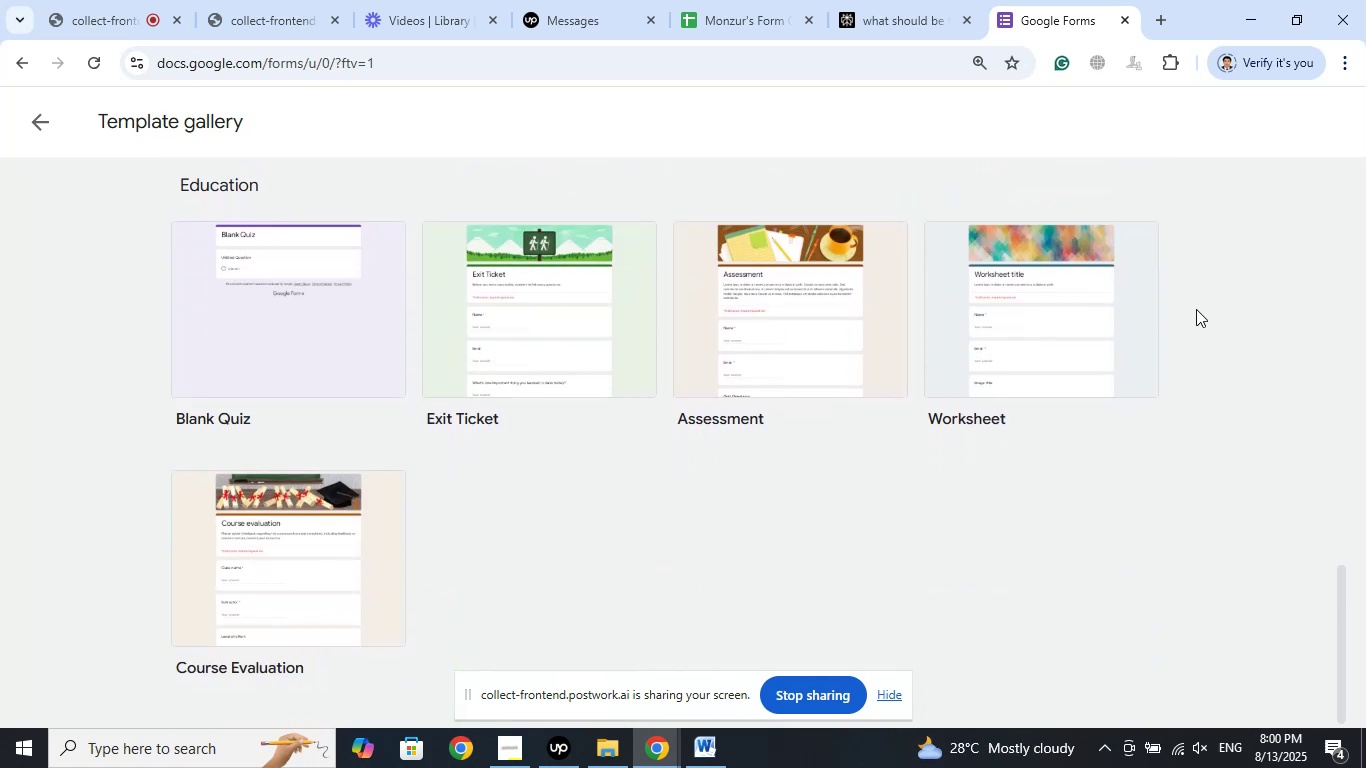 
scroll: coordinate [1192, 311], scroll_direction: up, amount: 17.0
 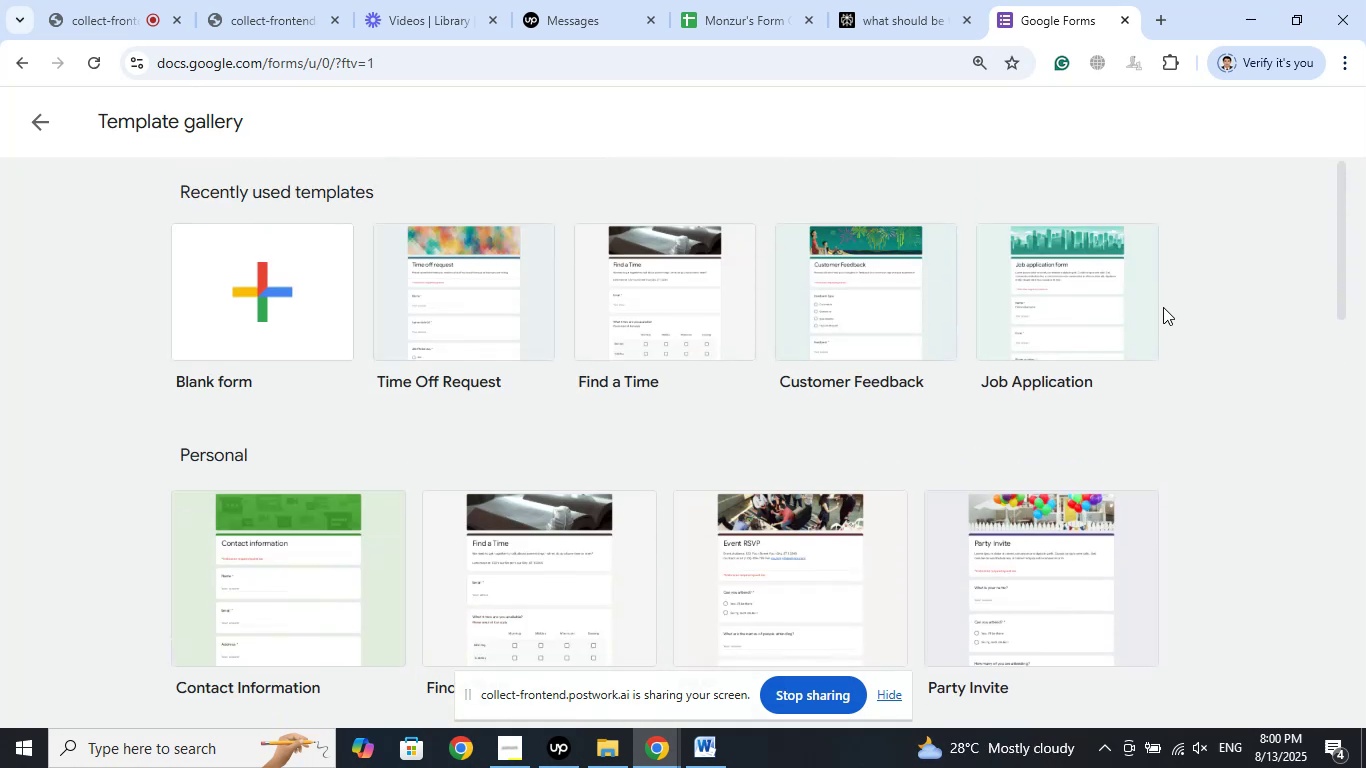 
left_click([291, 297])
 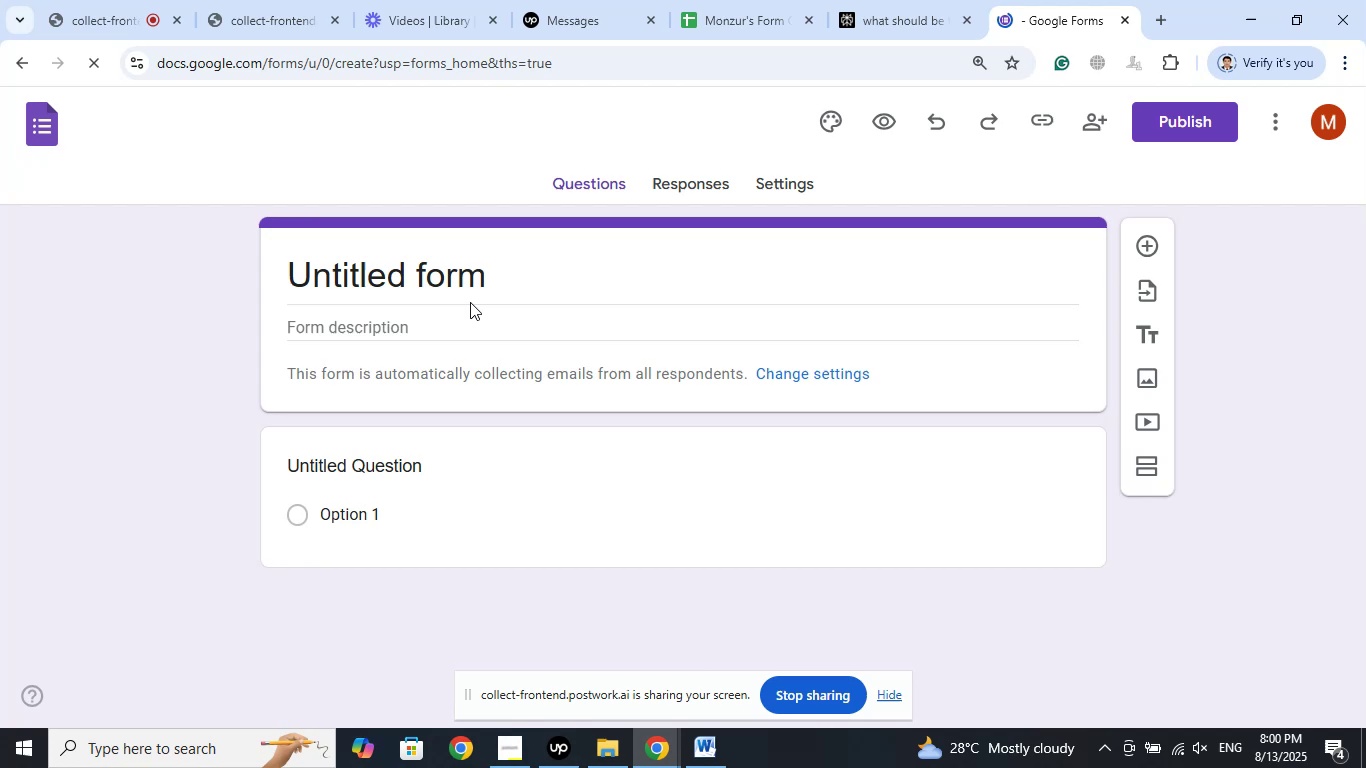 
left_click([466, 269])
 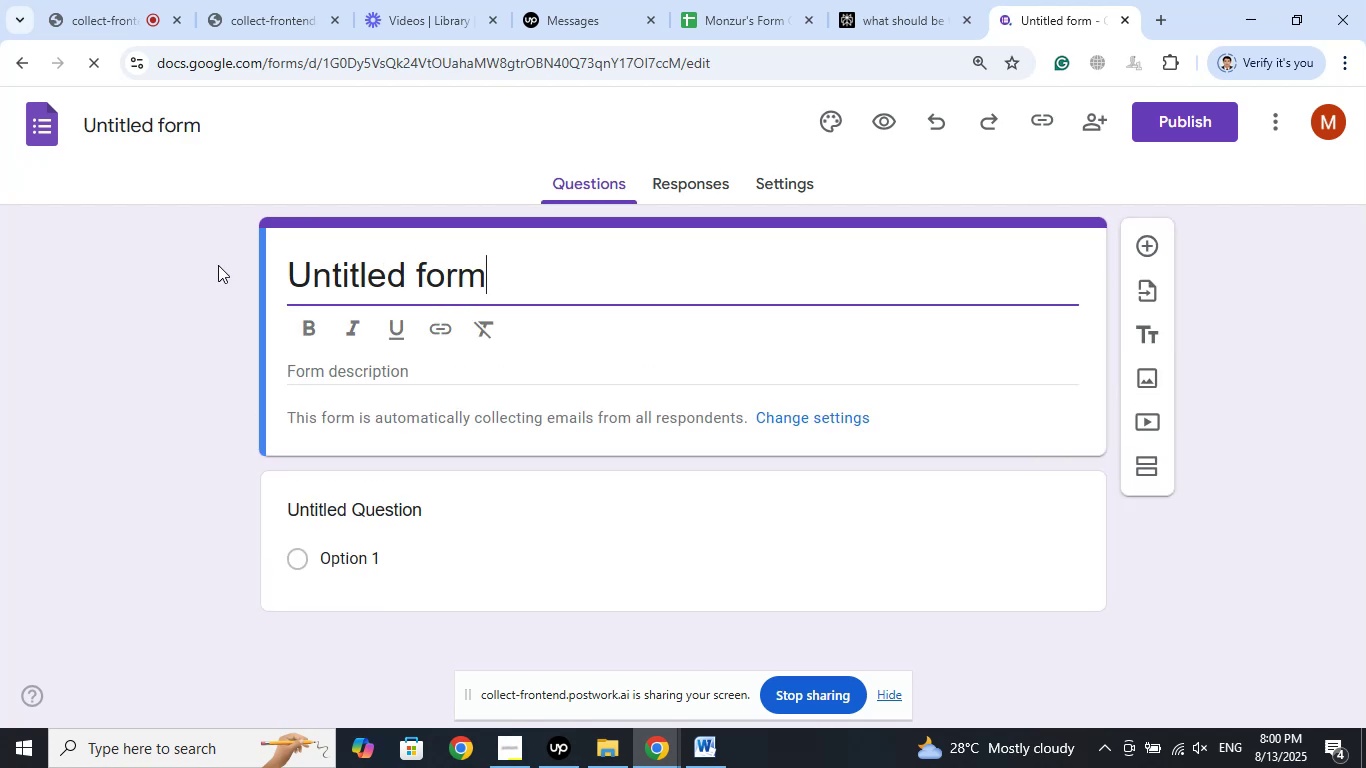 
right_click([384, 267])
 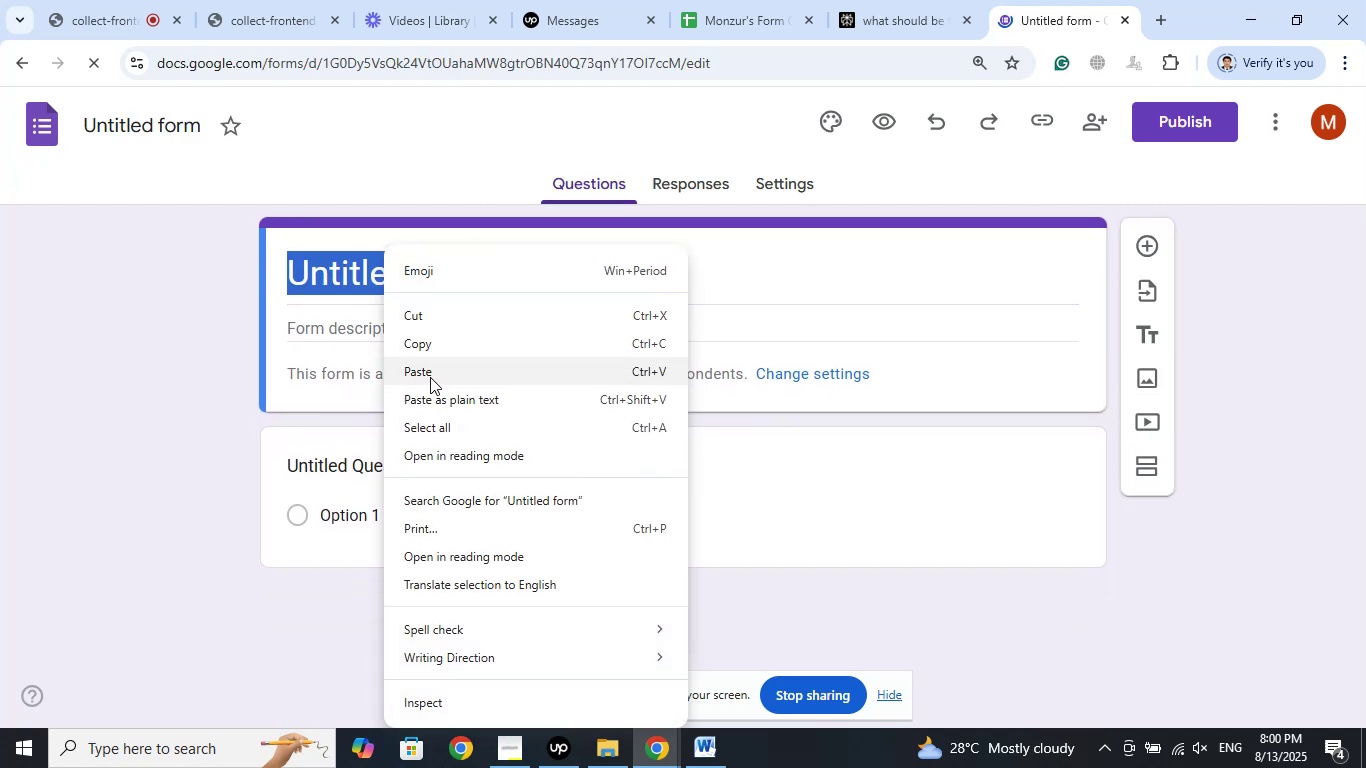 
left_click([428, 369])
 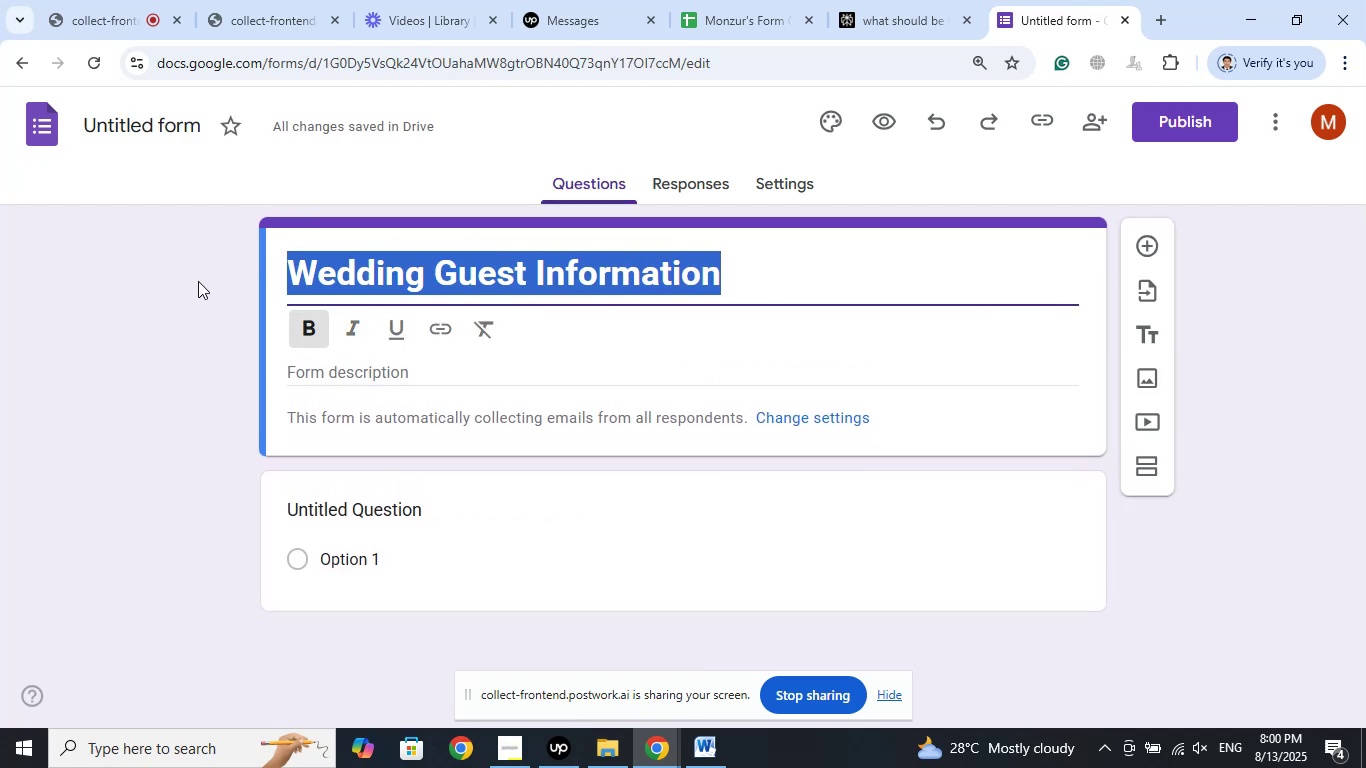 
left_click([306, 337])
 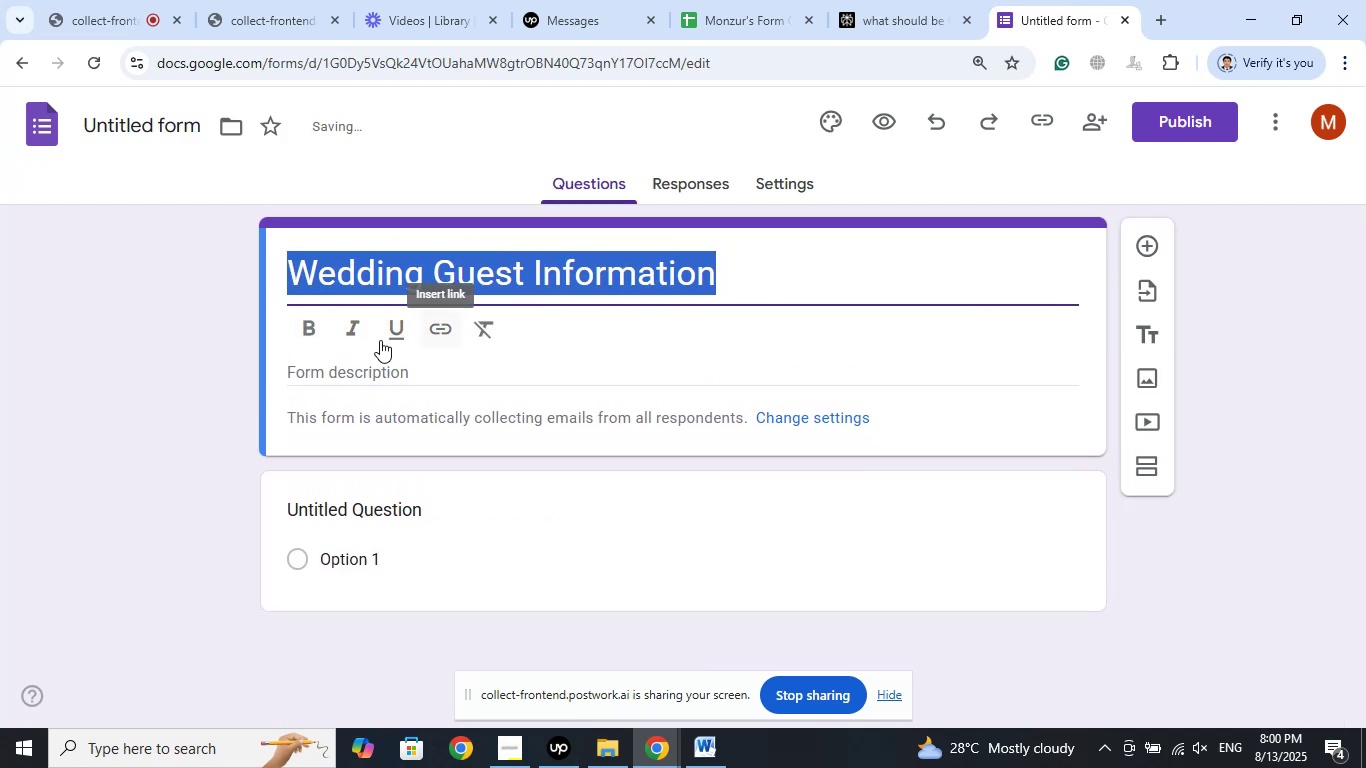 
mouse_move([405, 383])
 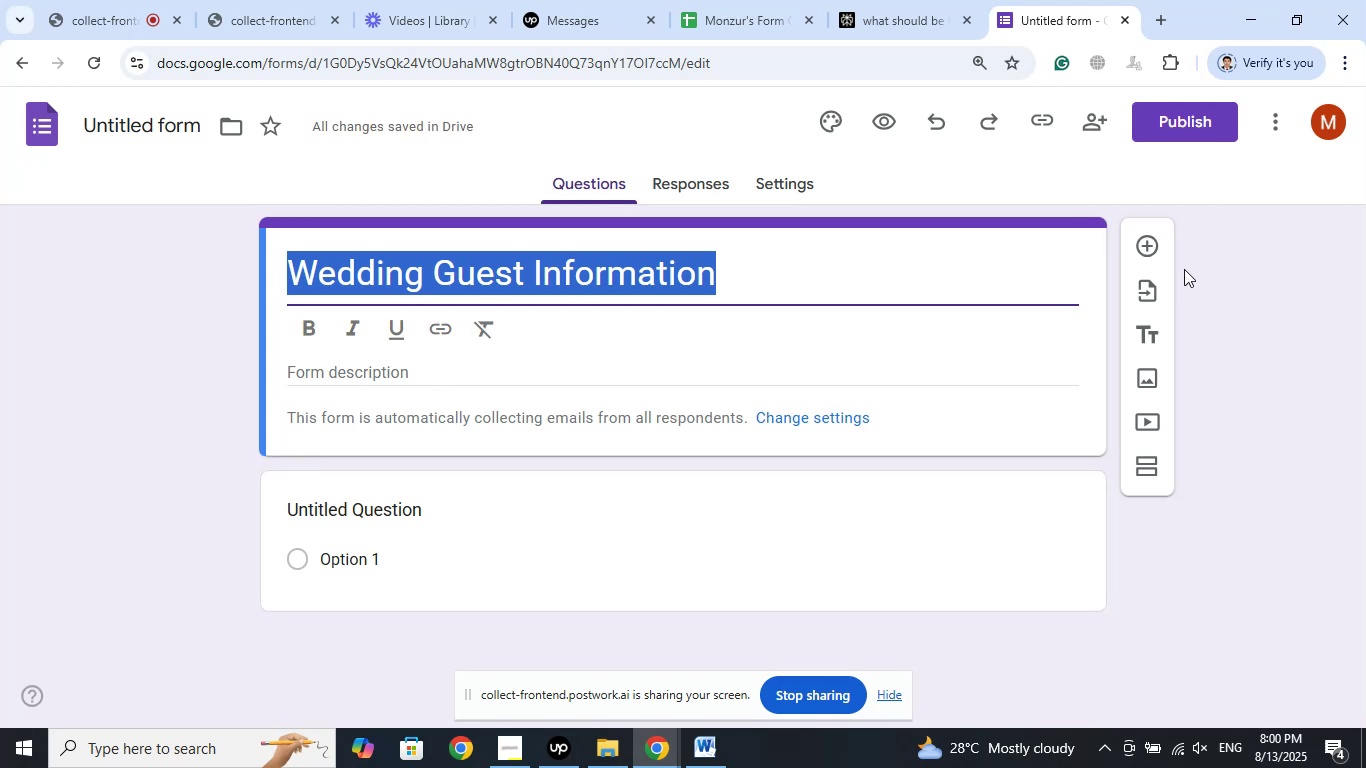 
mouse_move([1152, 267])
 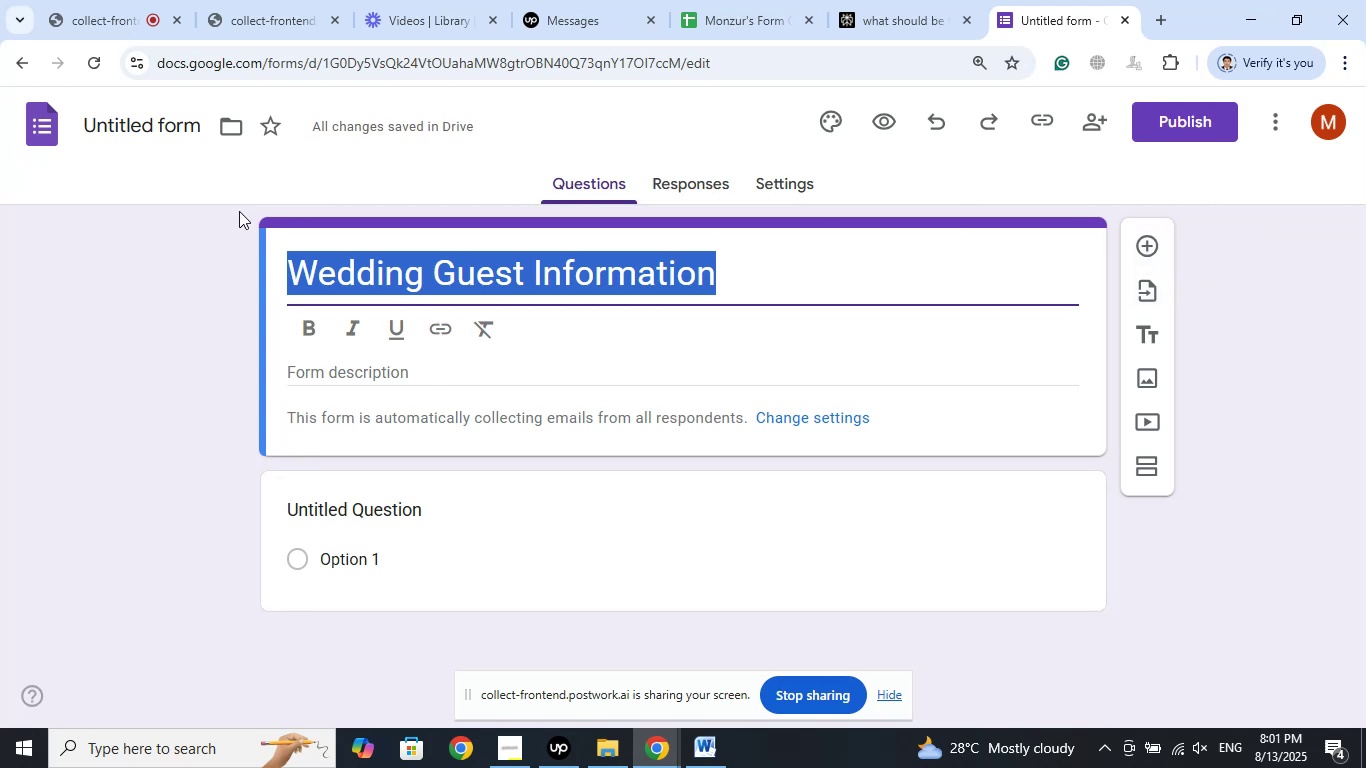 
double_click([133, 127])
 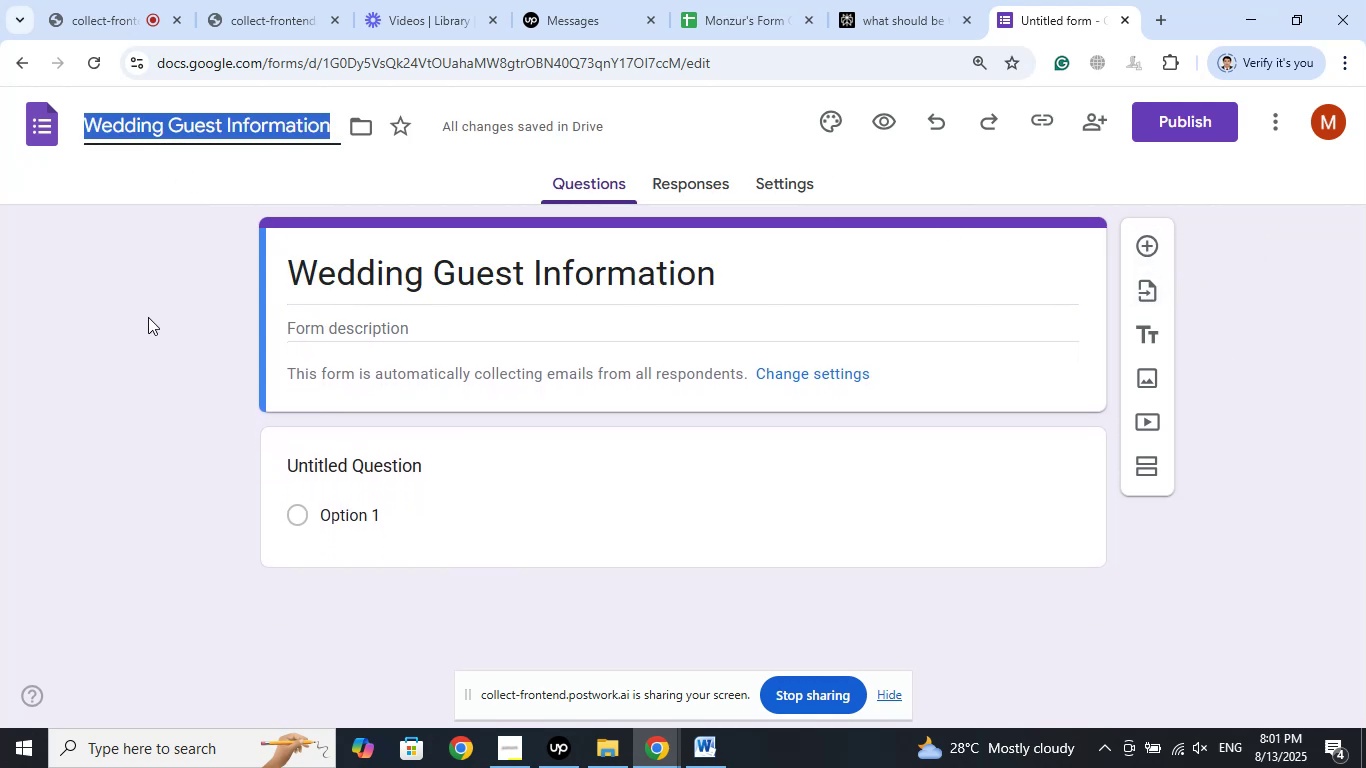 
left_click([148, 329])
 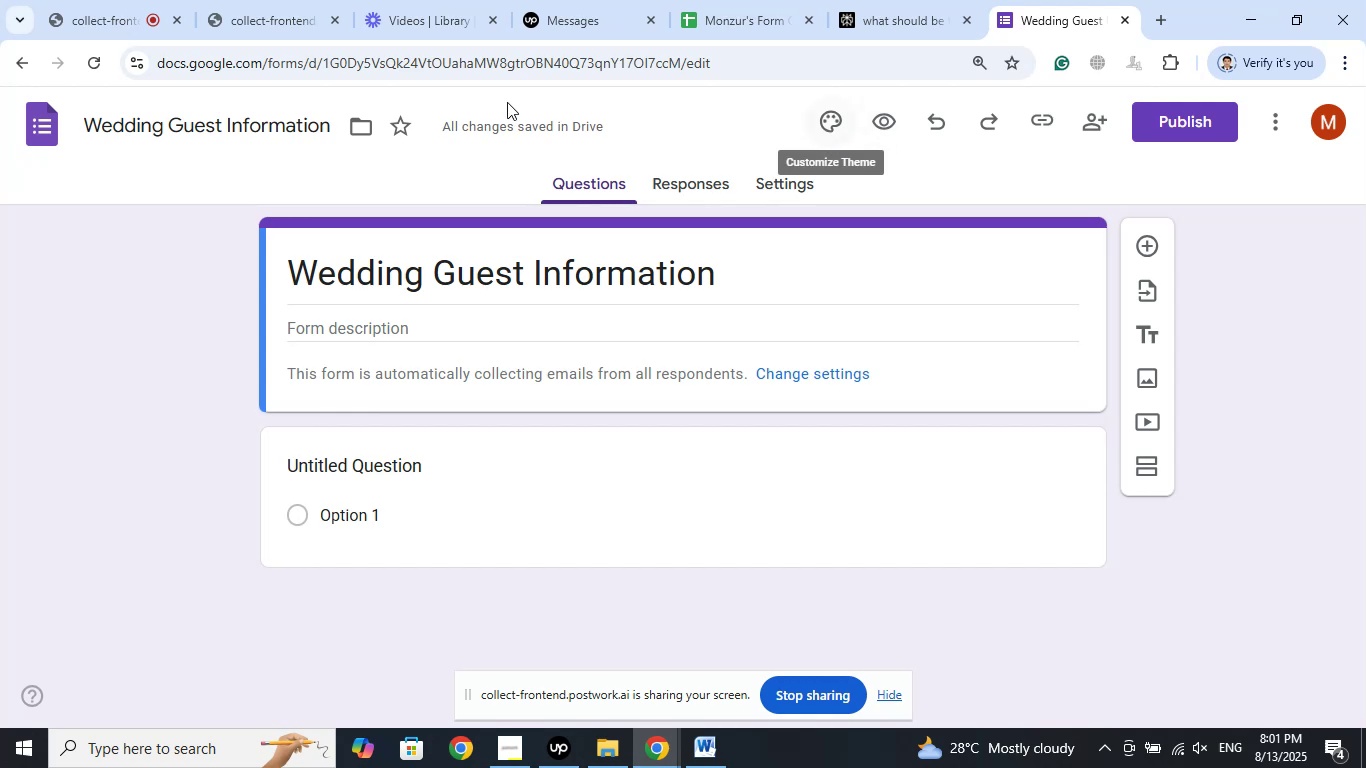 
left_click([135, 0])
 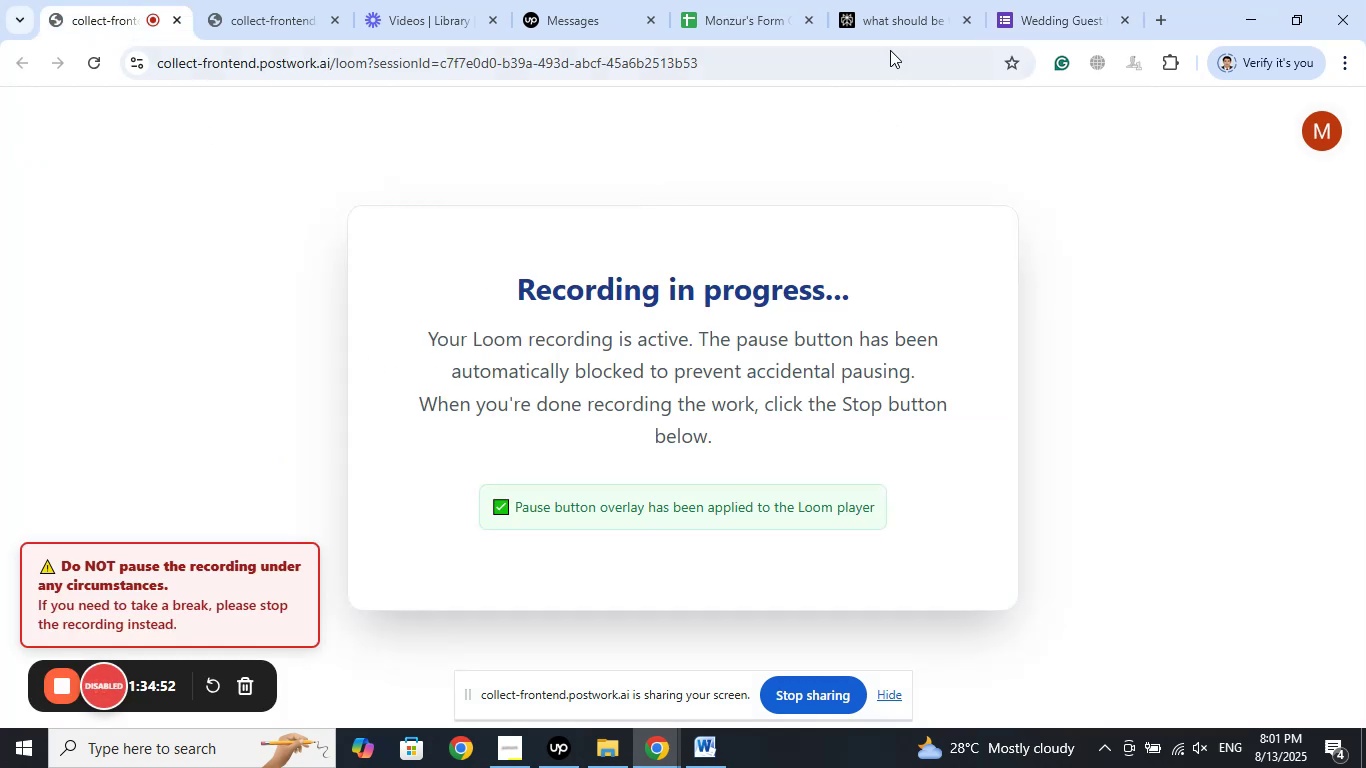 
left_click([929, 0])
 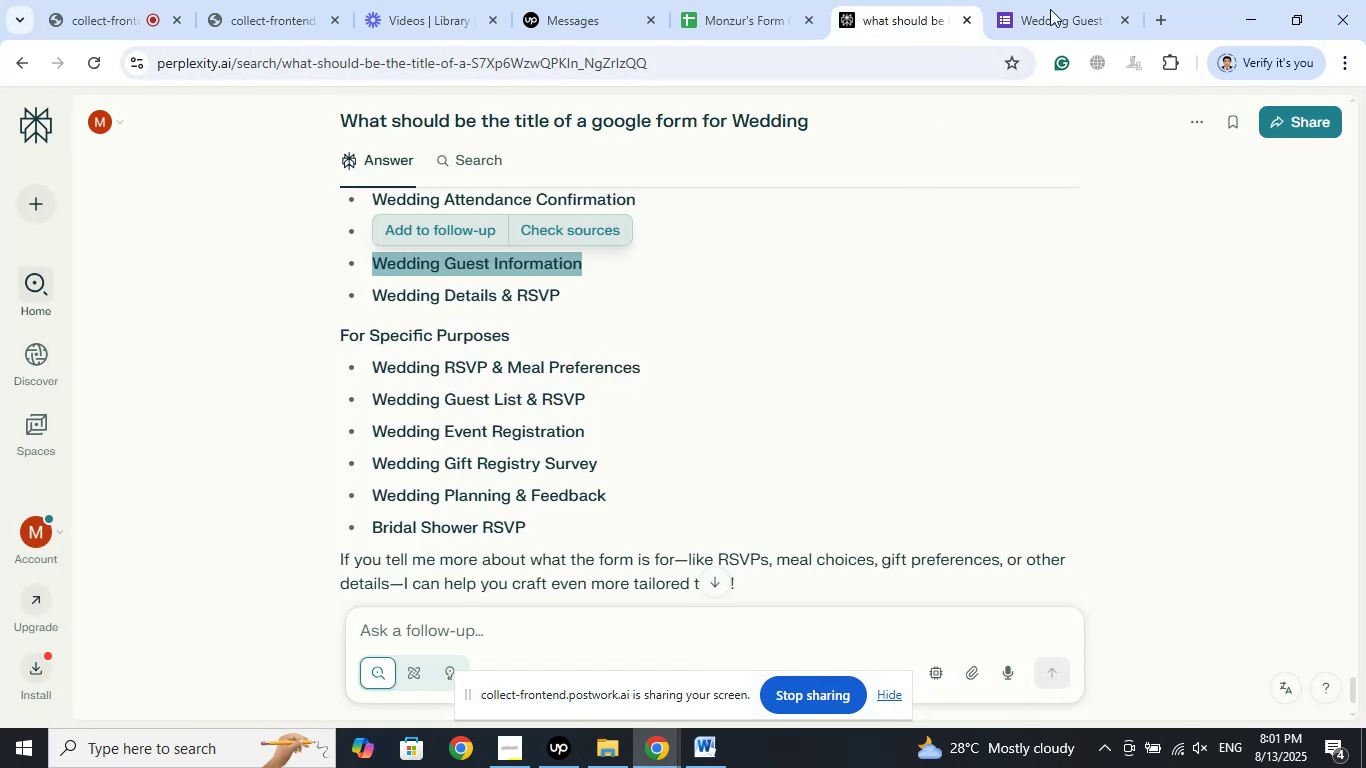 